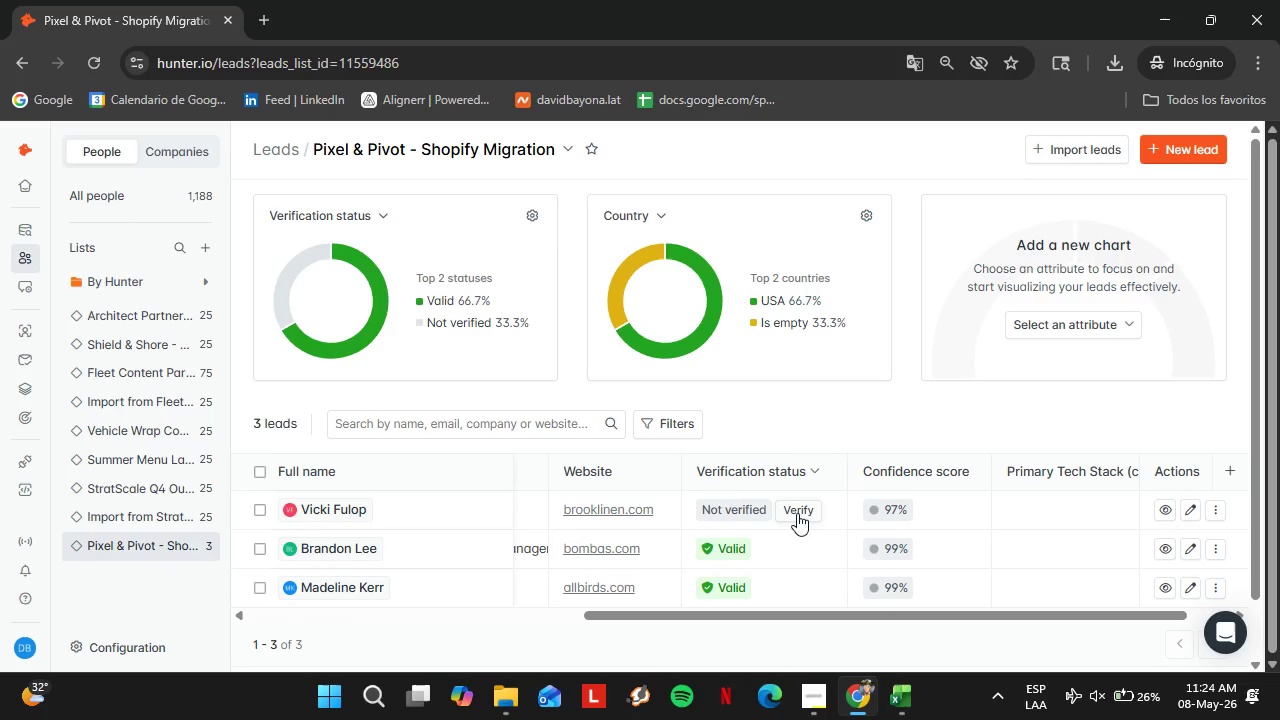 
double_click([797, 513])
 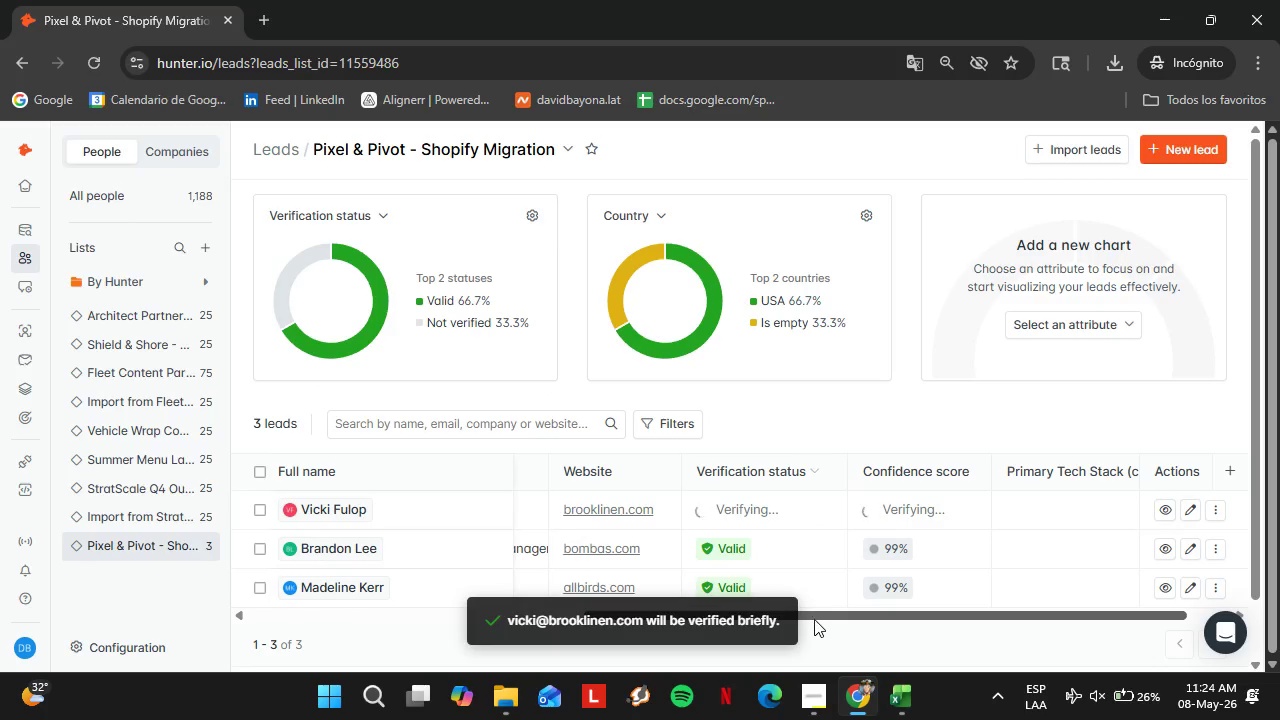 
left_click_drag(start_coordinate=[812, 615], to_coordinate=[589, 606])
 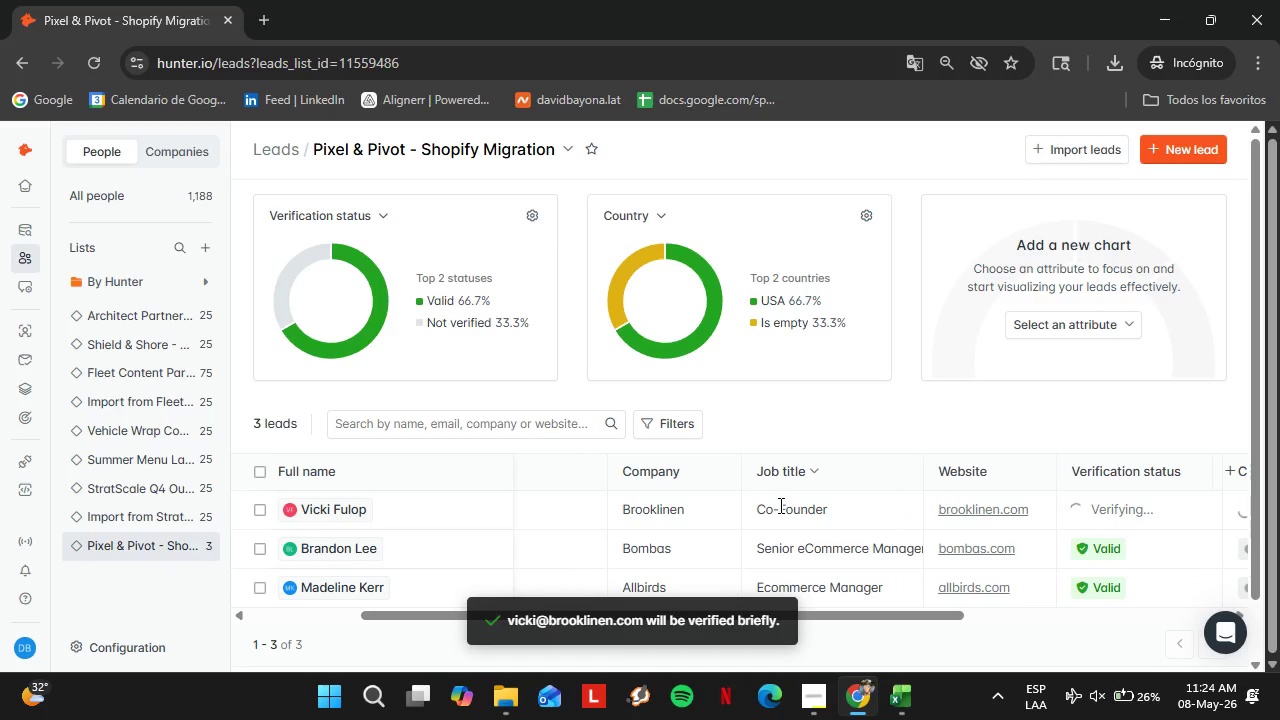 
left_click_drag(start_coordinate=[779, 505], to_coordinate=[746, 508])
 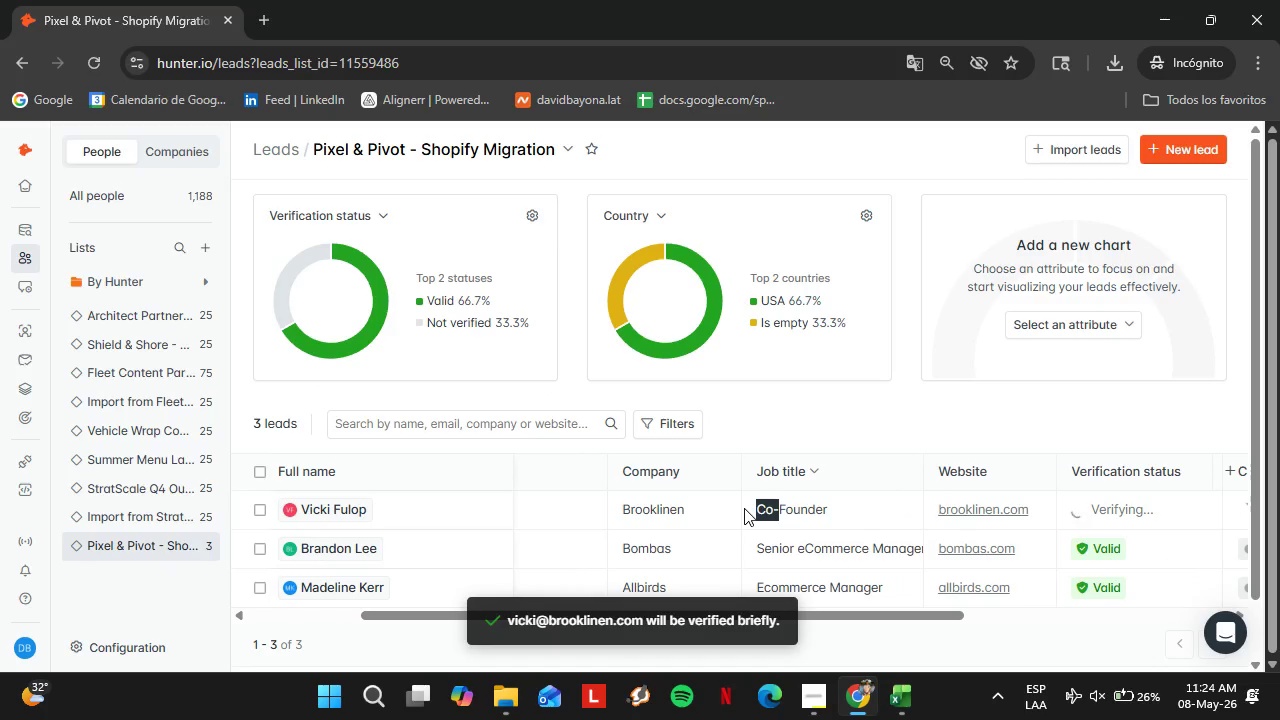 
key(Backspace)
 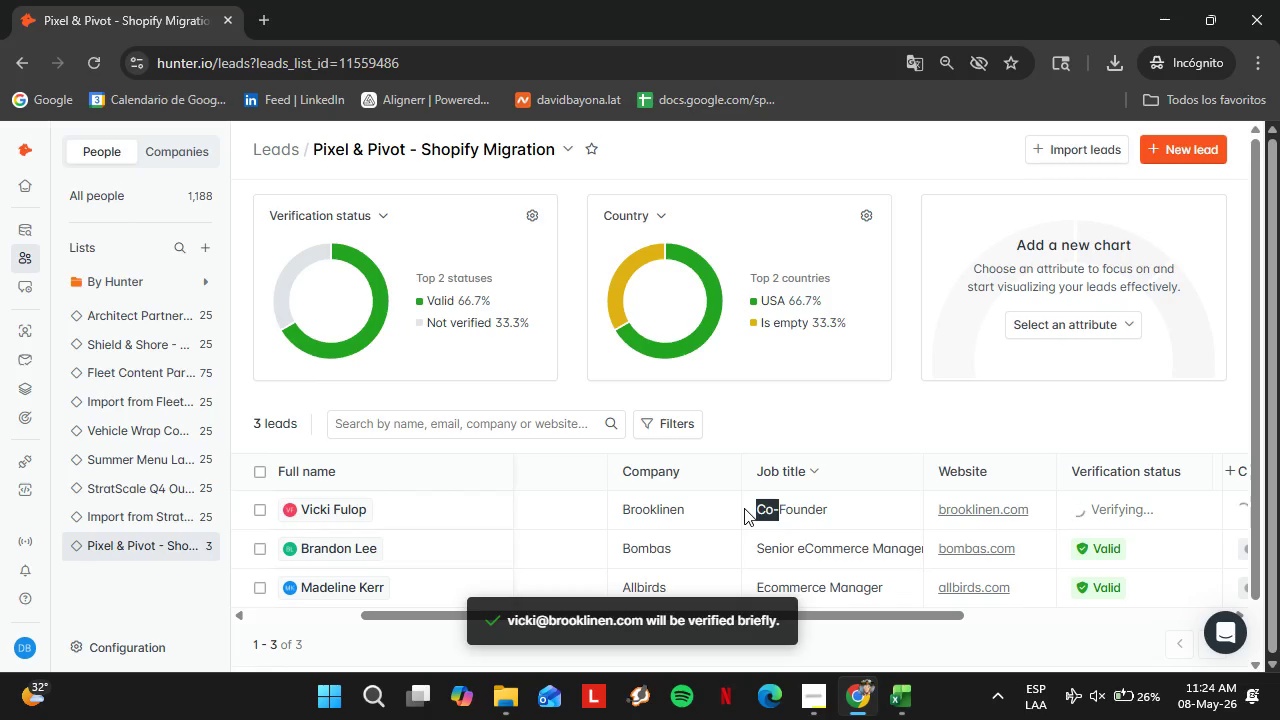 
key(Backspace)
 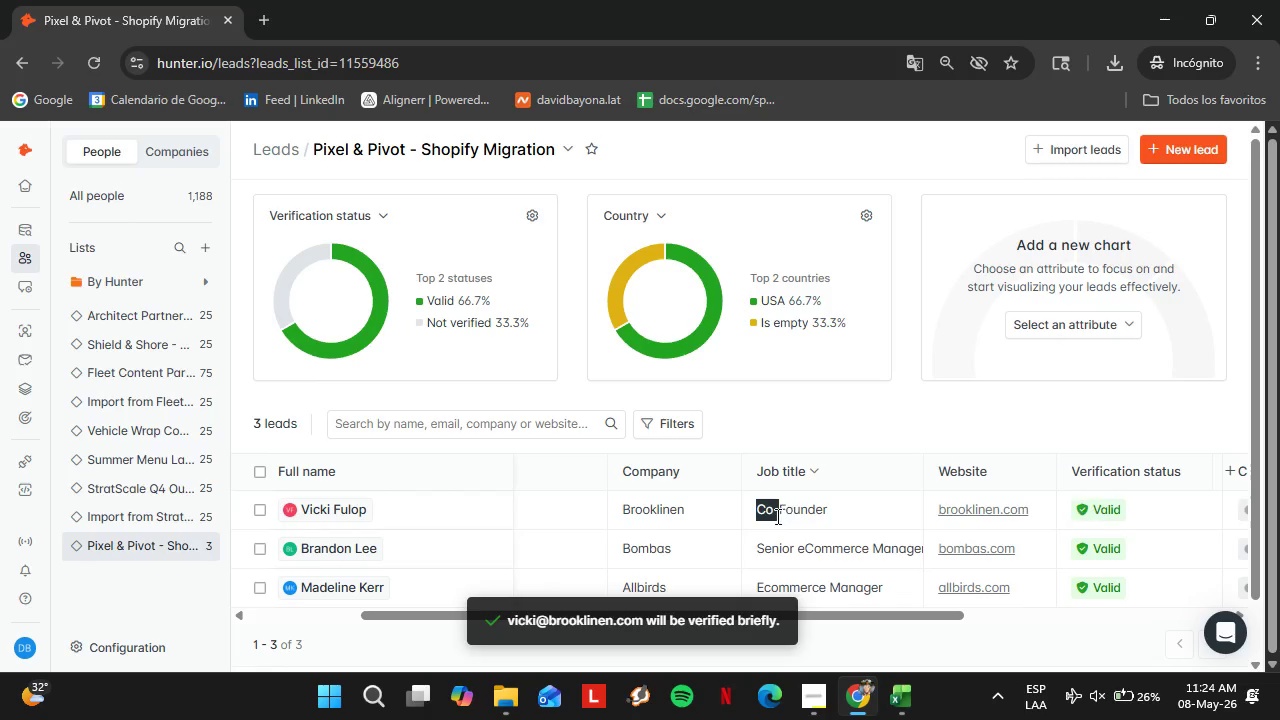 
double_click([779, 516])
 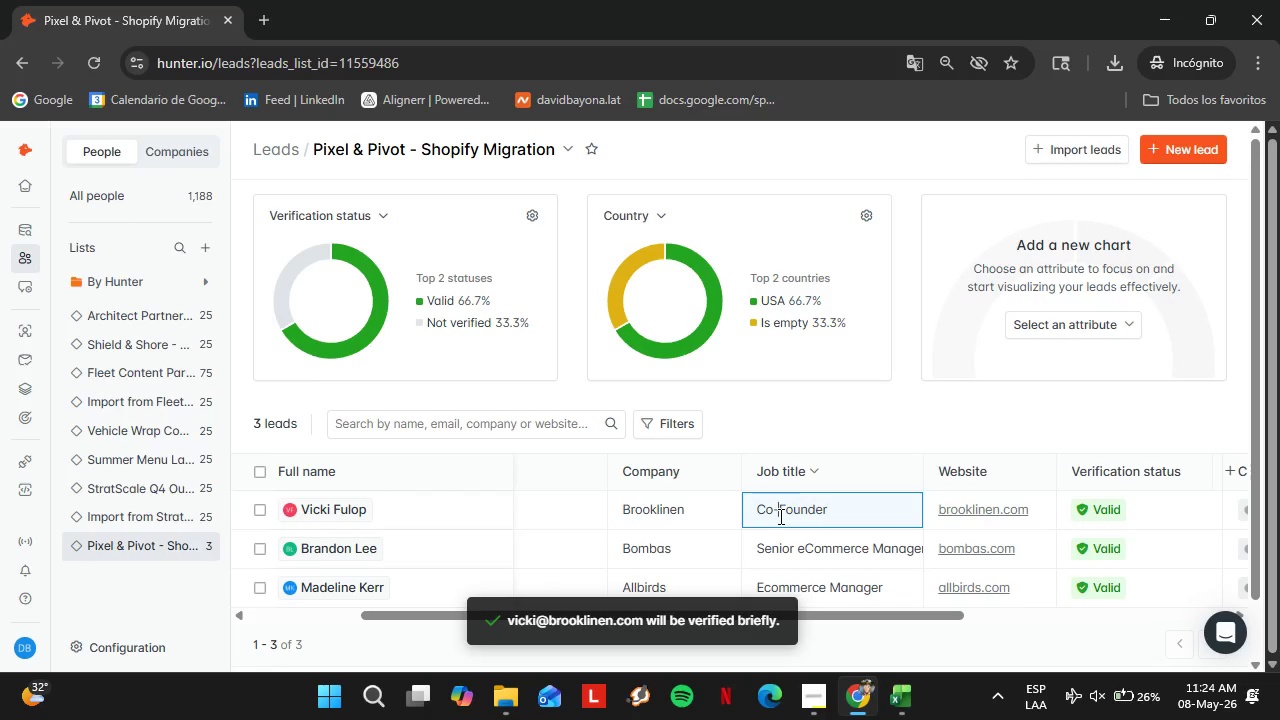 
left_click_drag(start_coordinate=[779, 516], to_coordinate=[753, 516])
 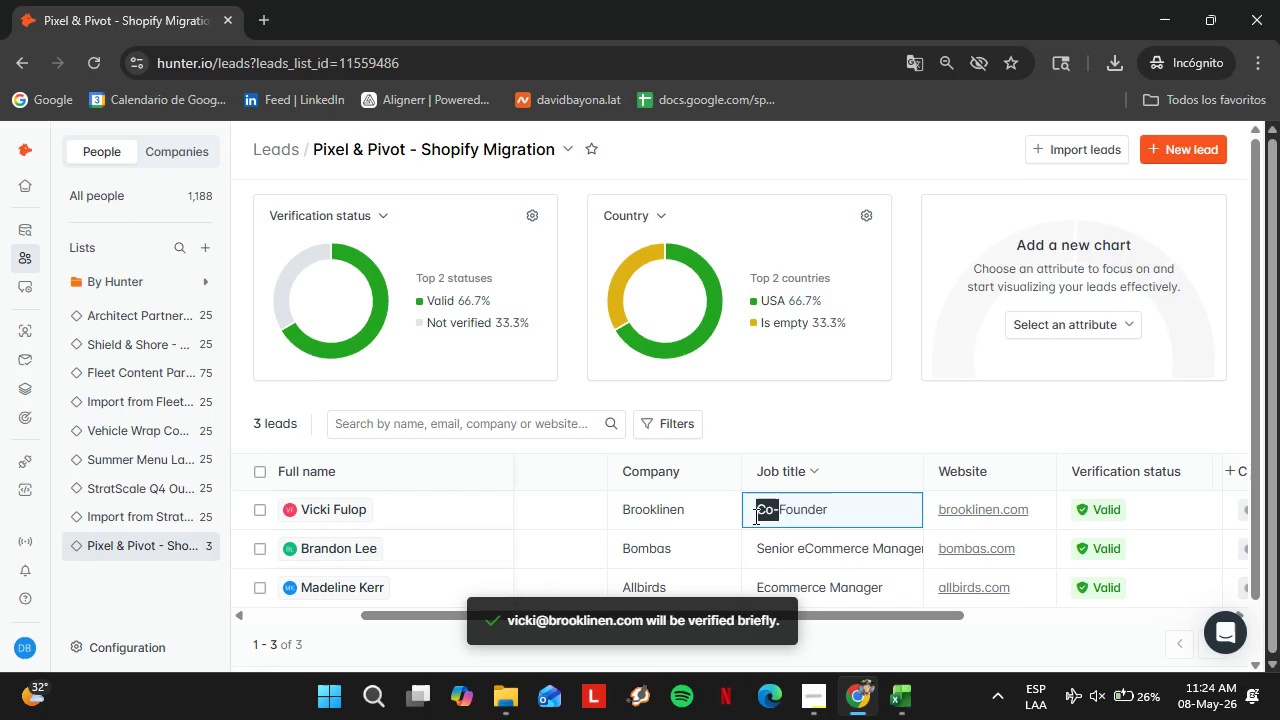 
key(Backspace)
 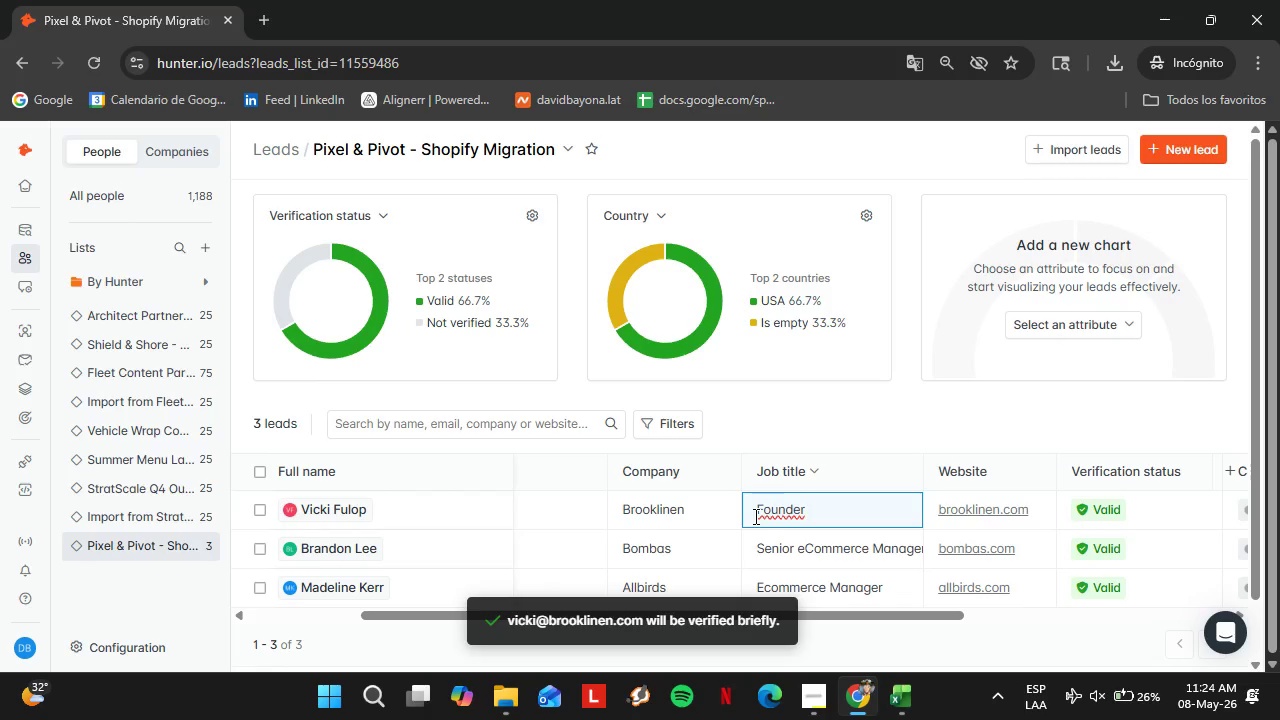 
key(Enter)
 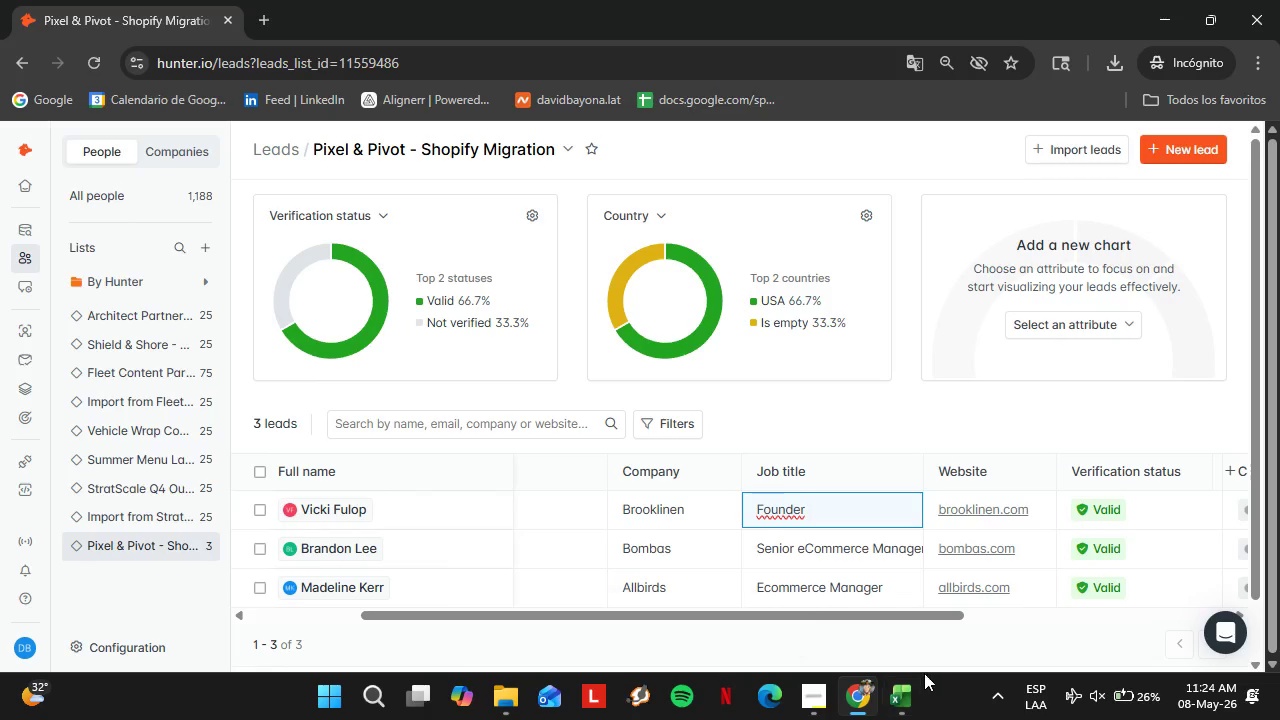 
left_click([915, 644])
 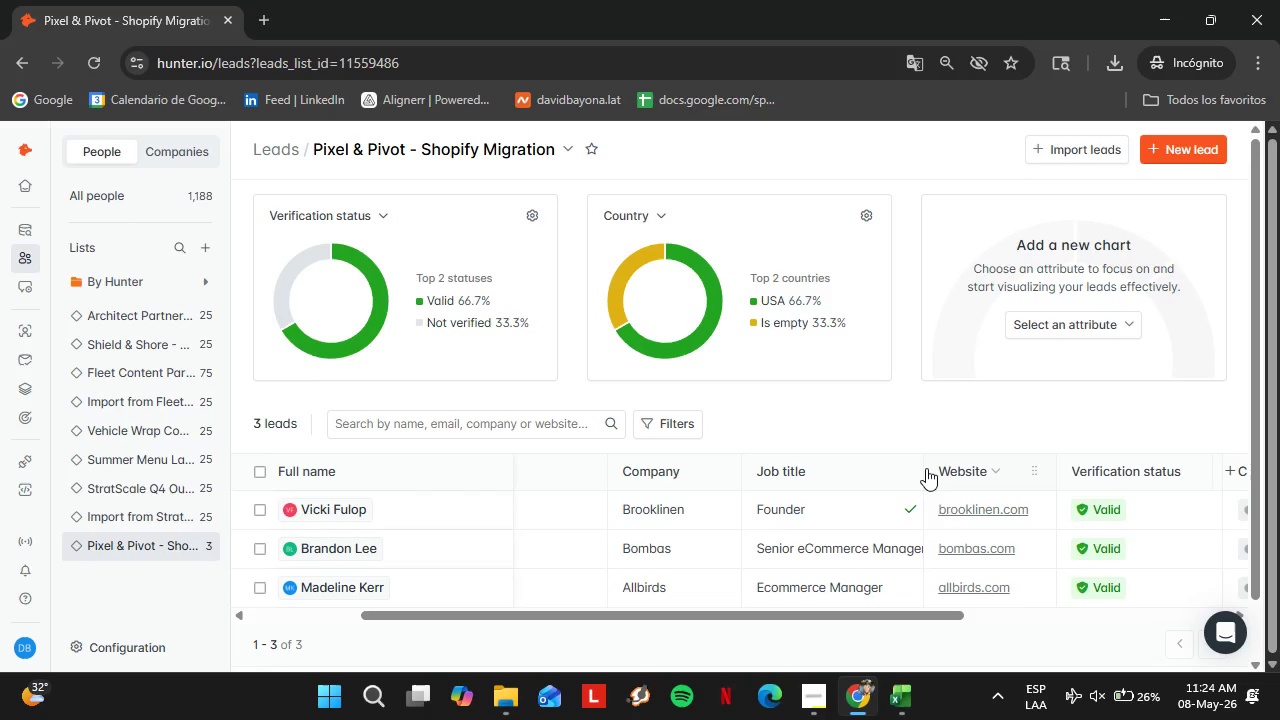 
left_click_drag(start_coordinate=[922, 468], to_coordinate=[938, 468])
 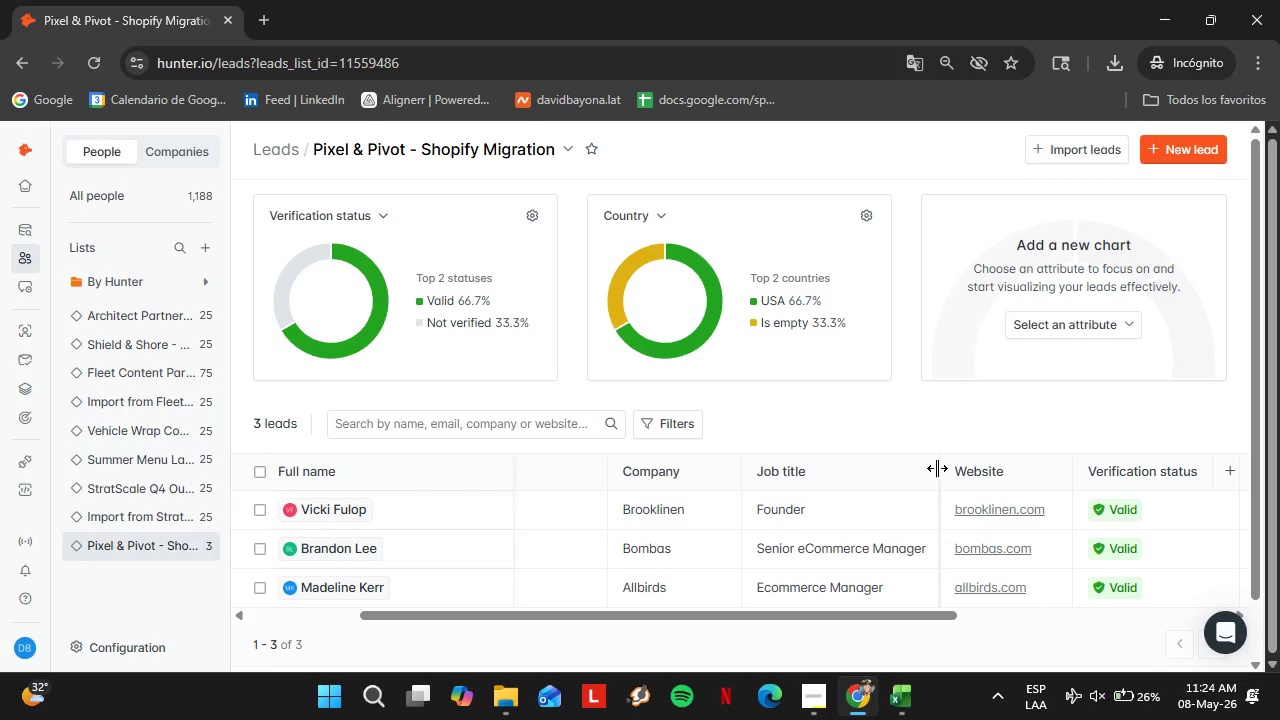 
wait(10.92)
 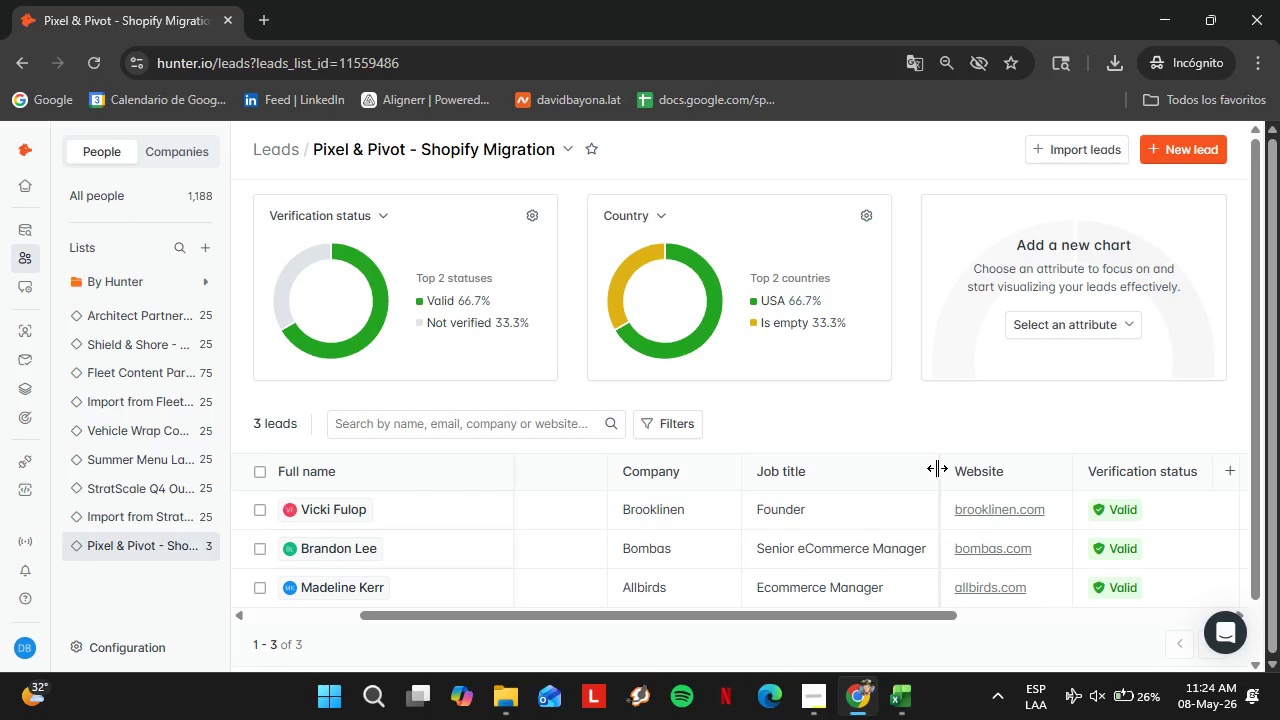 
left_click_drag(start_coordinate=[746, 611], to_coordinate=[834, 617])
 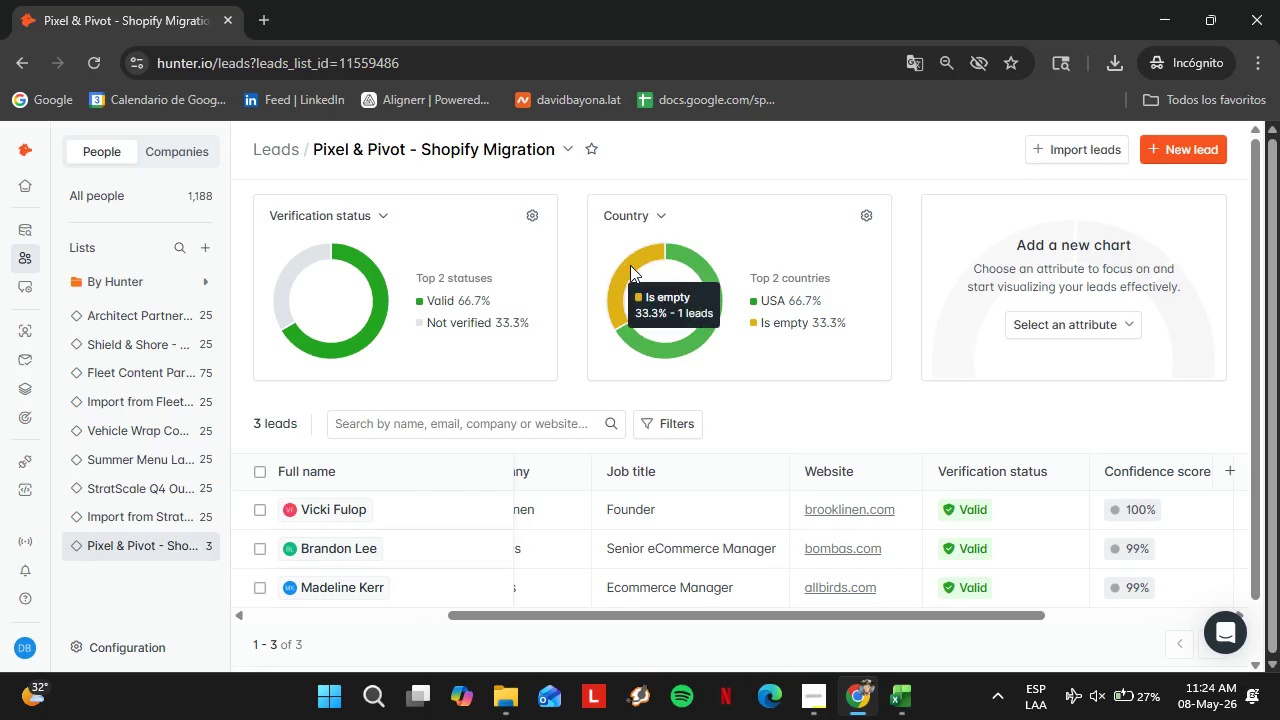 
left_click([631, 265])
 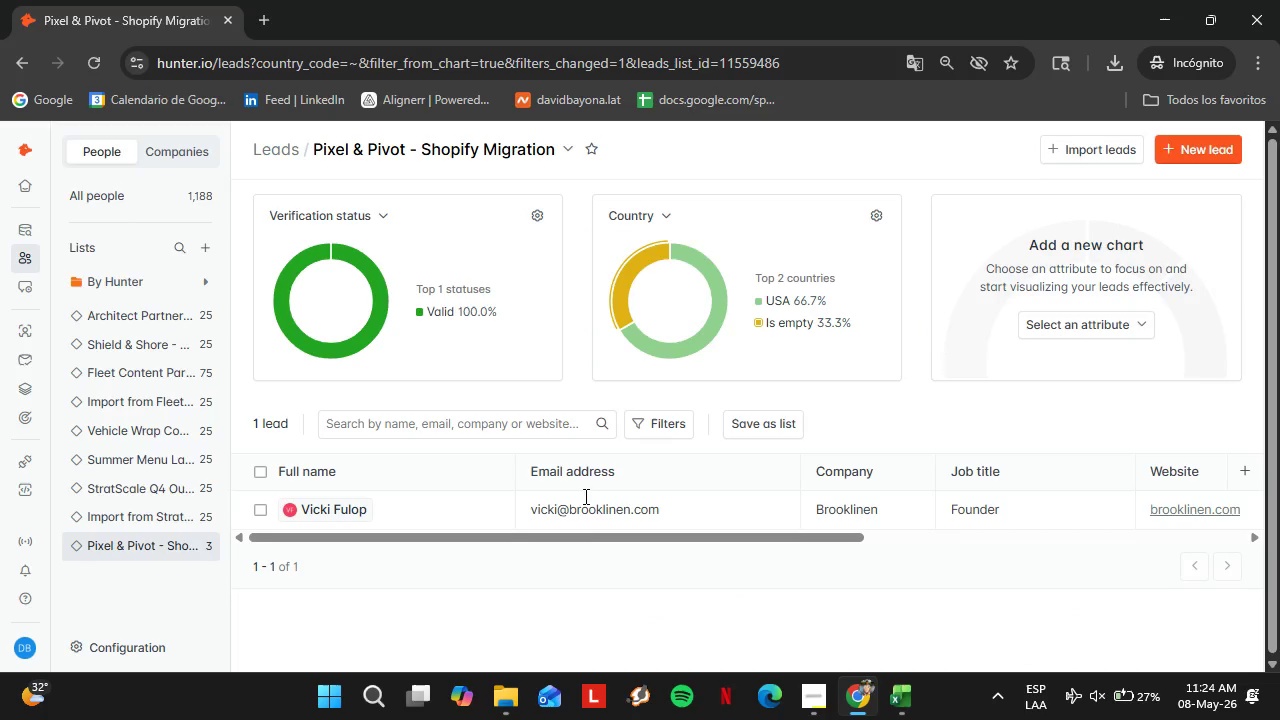 
wait(6.41)
 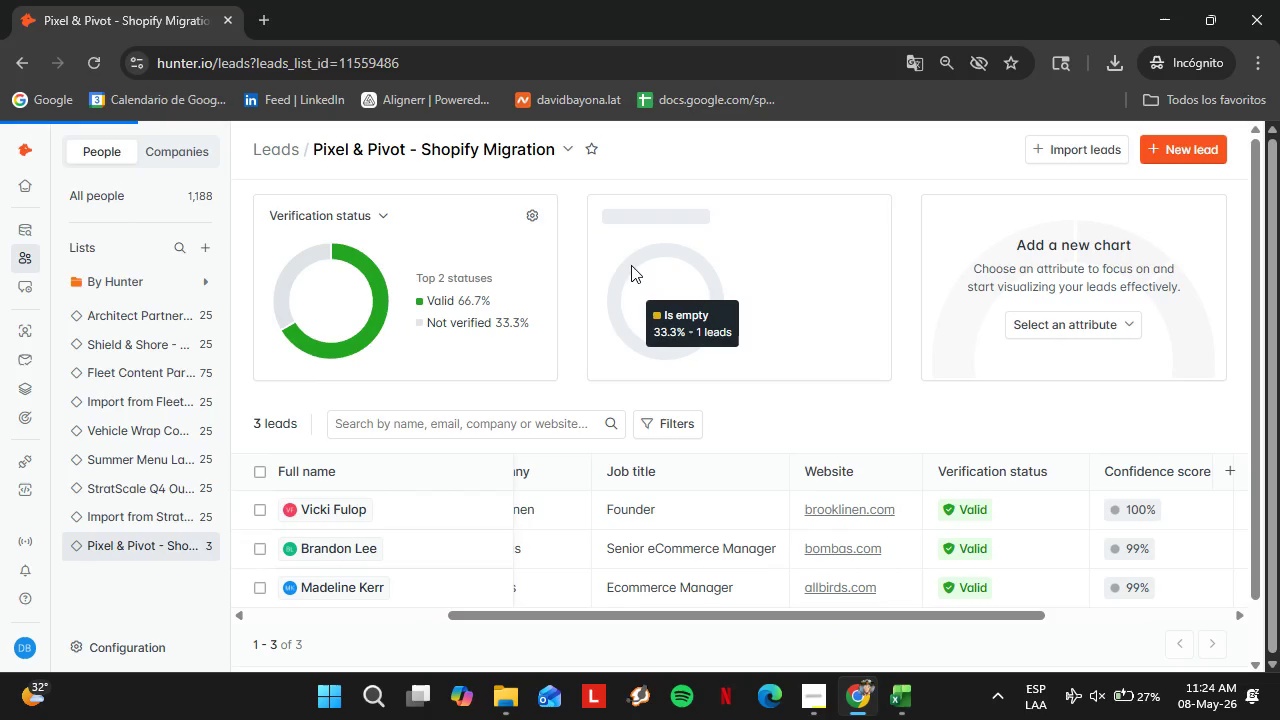 
left_click([456, 582])
 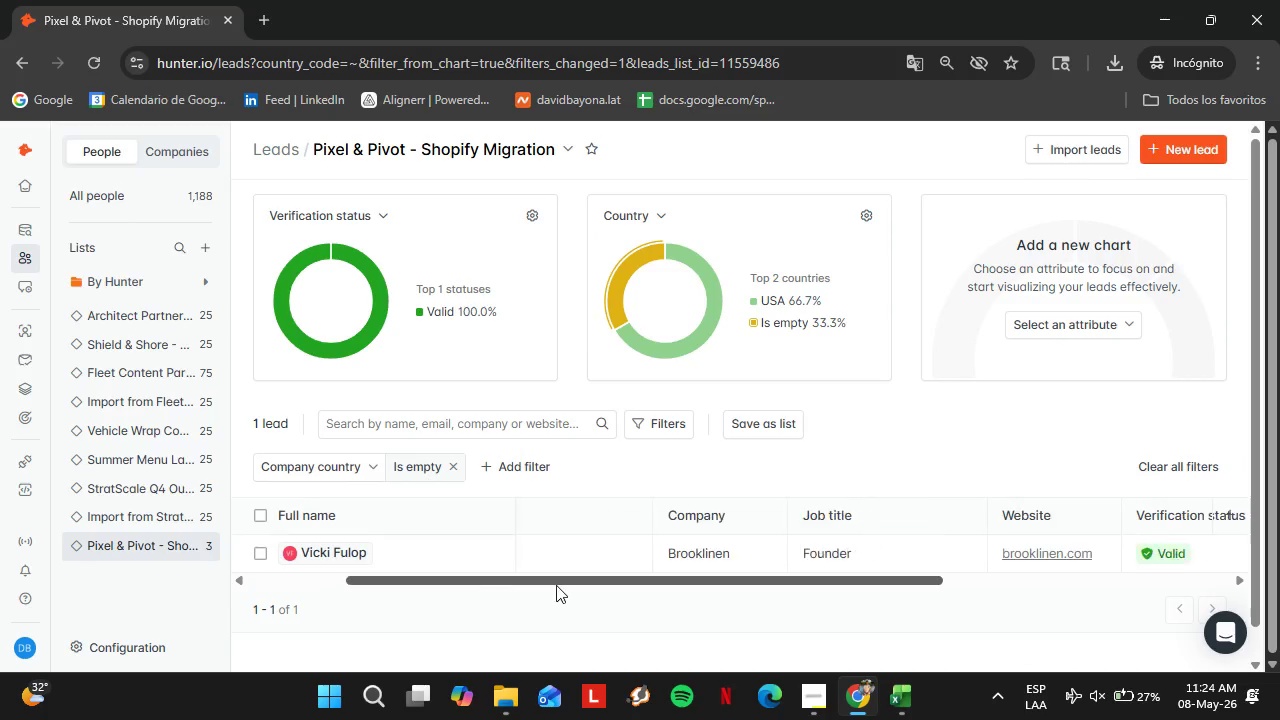 
left_click_drag(start_coordinate=[458, 582], to_coordinate=[847, 628])
 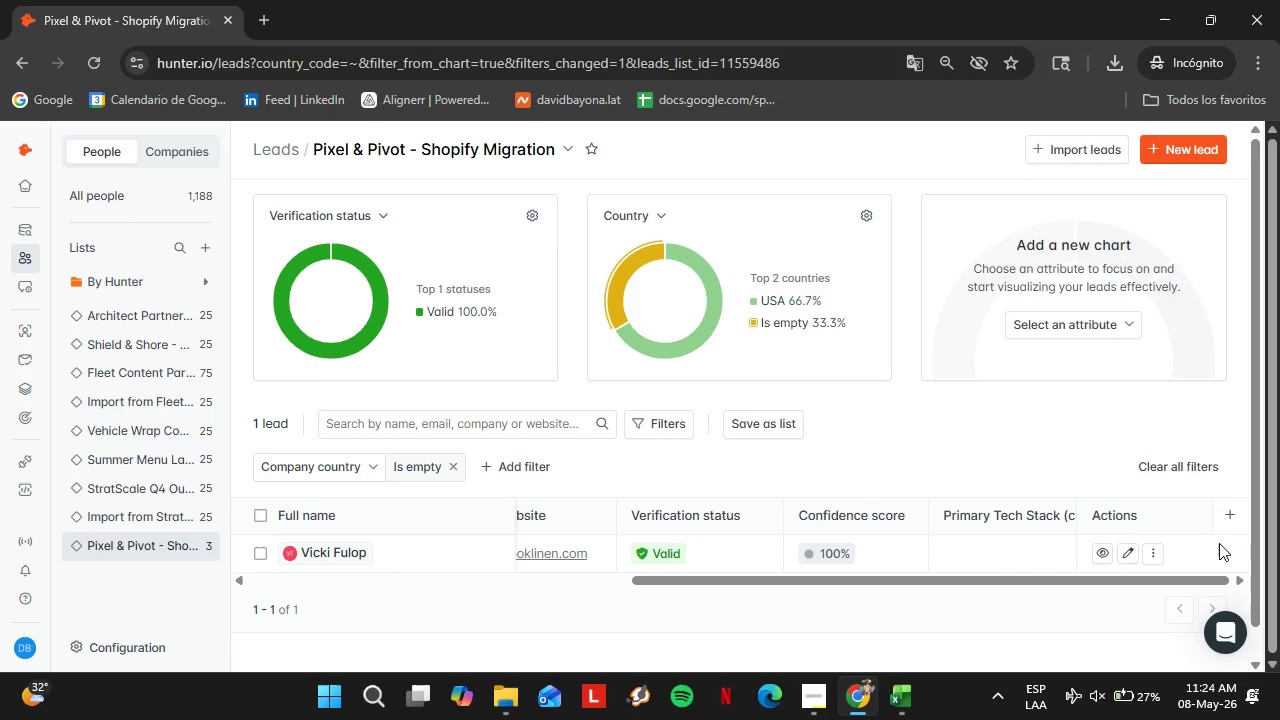 
left_click([1130, 557])
 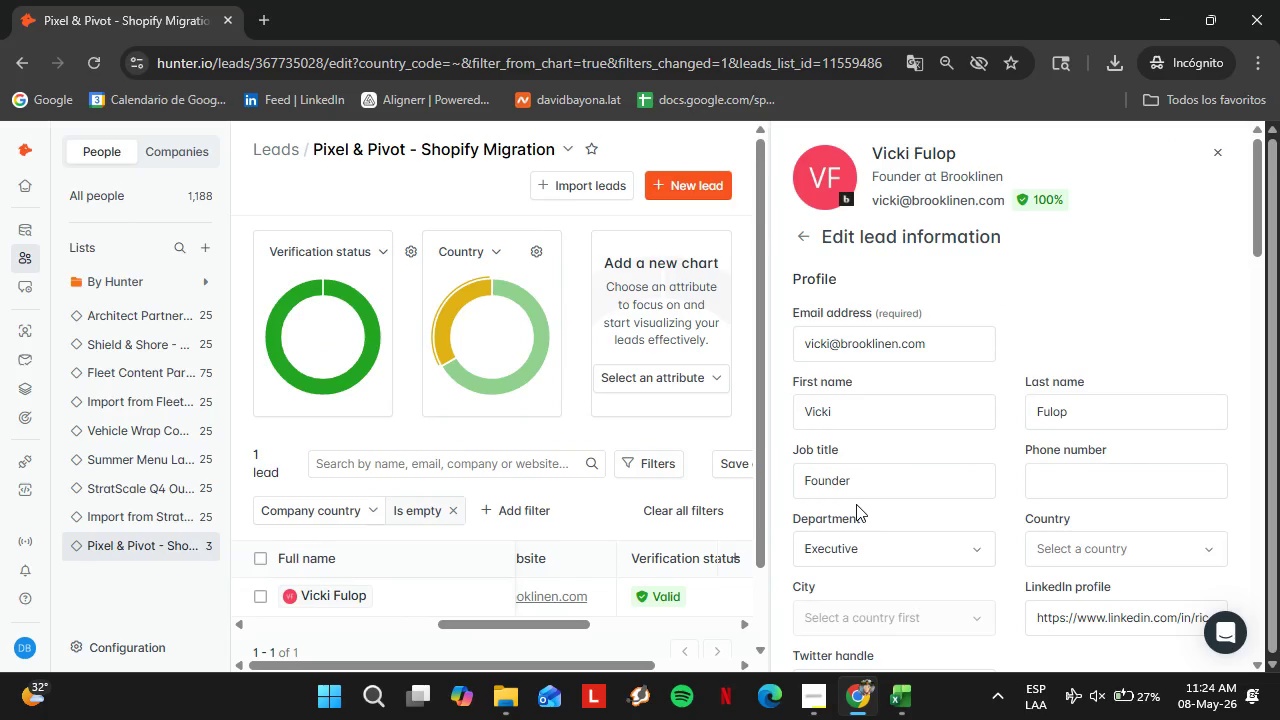 
scroll: coordinate [926, 451], scroll_direction: down, amount: 5.0
 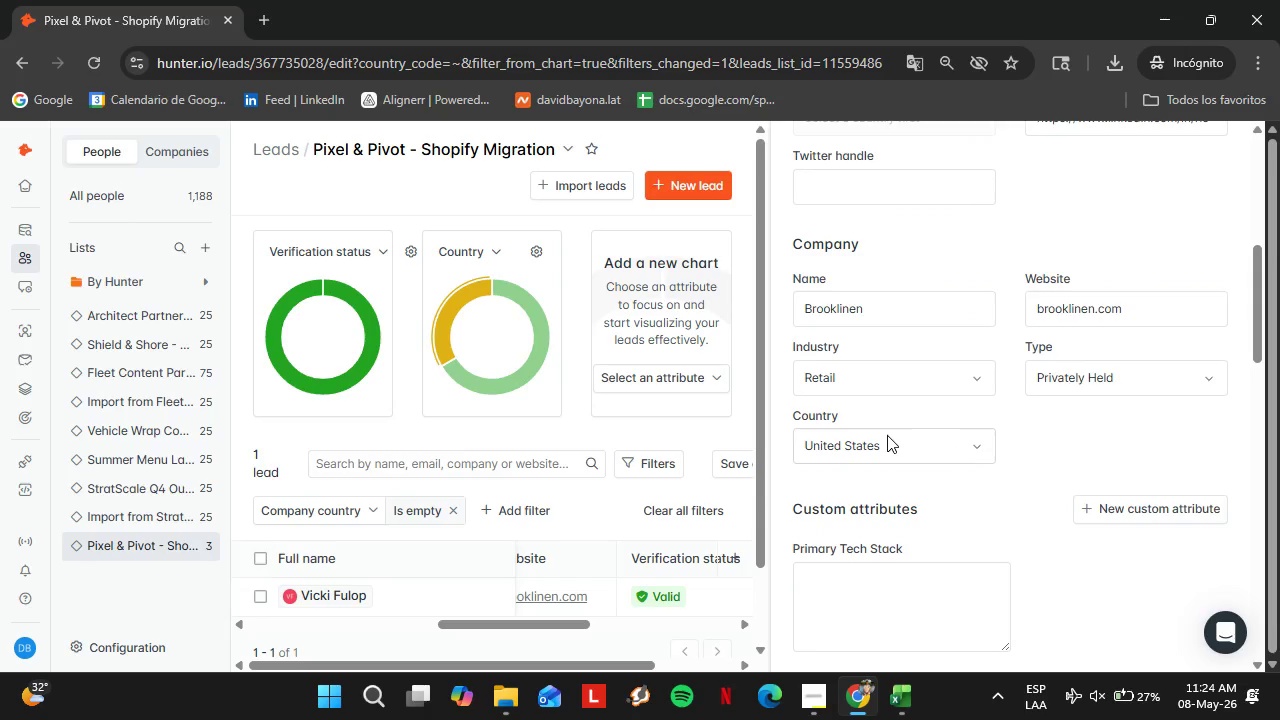 
left_click([887, 435])
 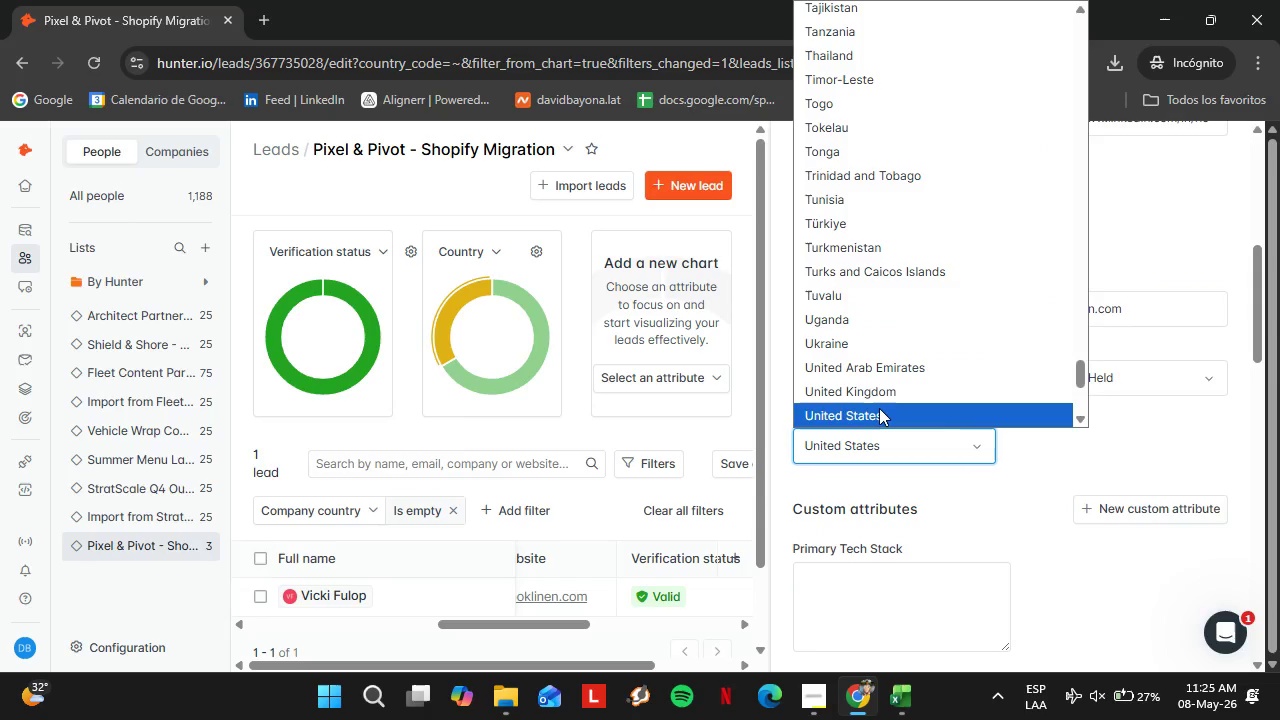 
left_click([879, 408])
 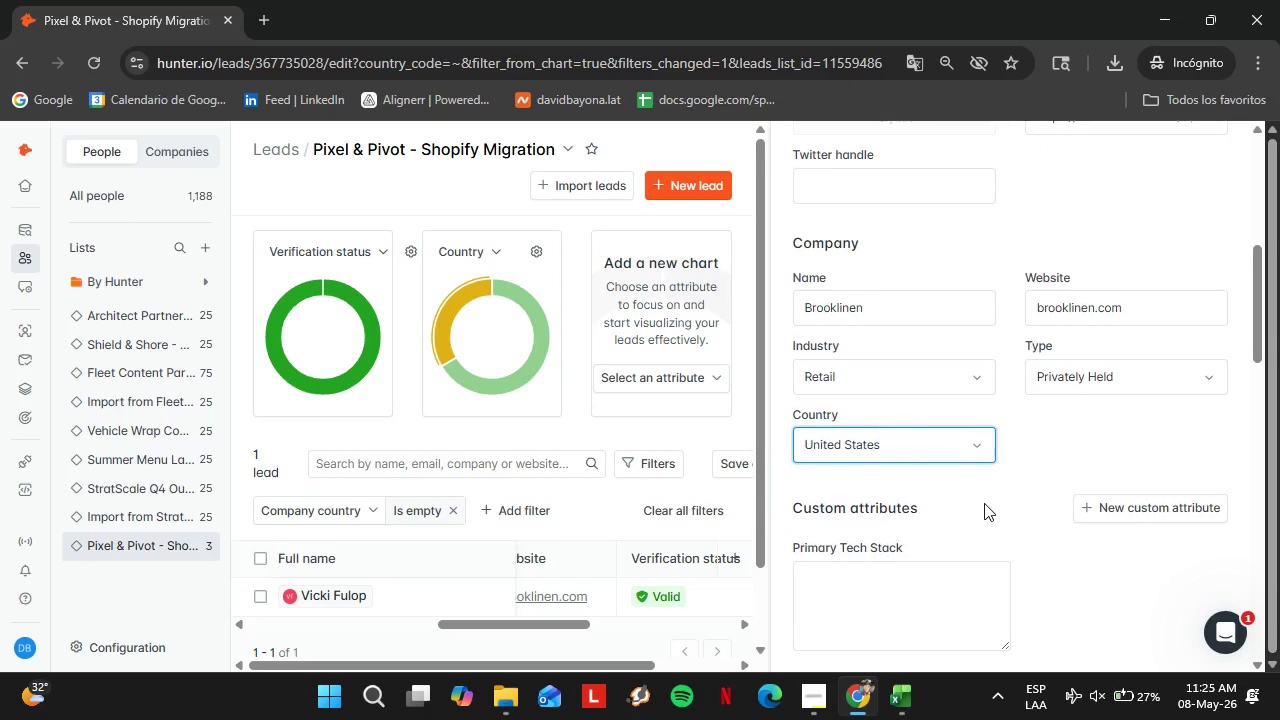 
scroll: coordinate [831, 599], scroll_direction: down, amount: 18.0
 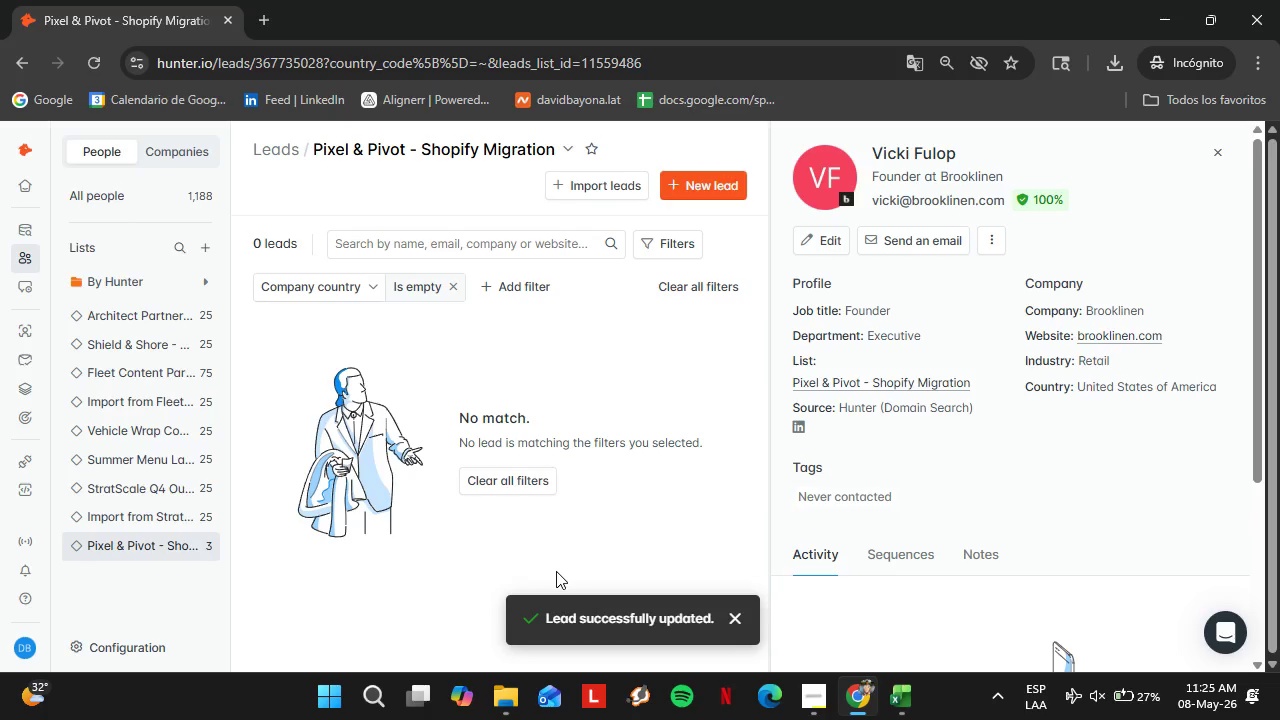 
wait(17.52)
 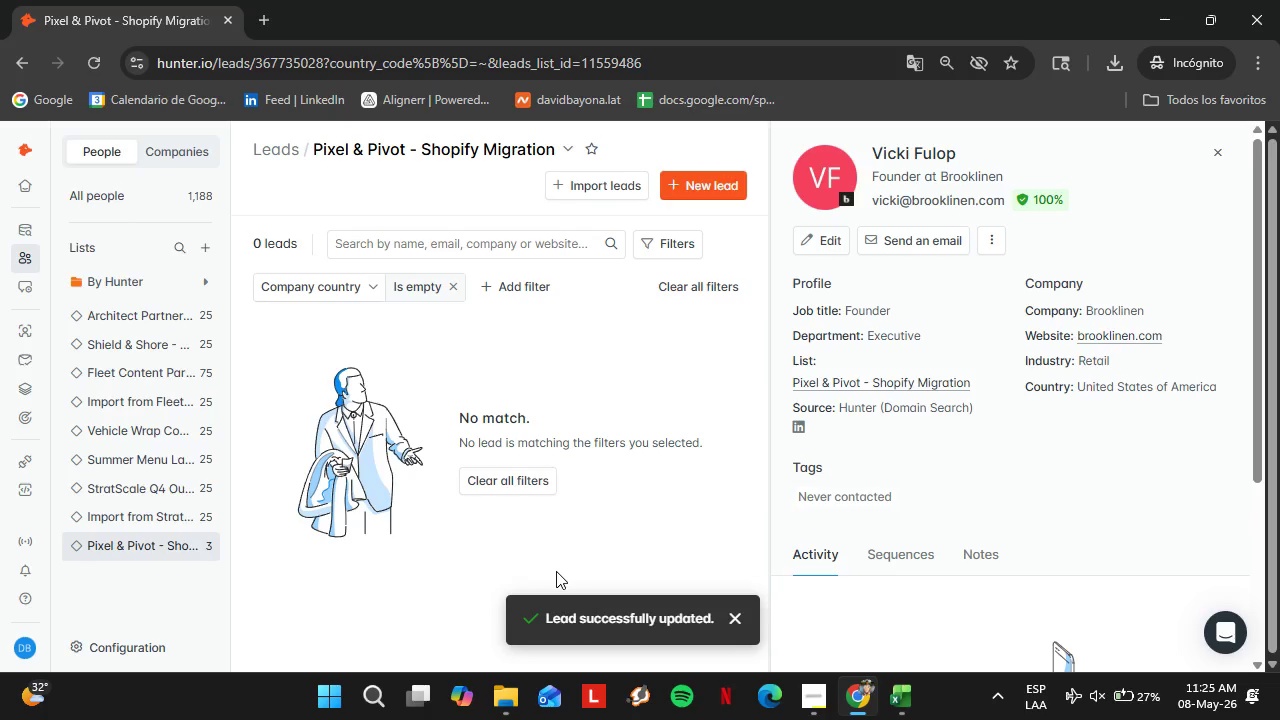 
left_click([1220, 169])
 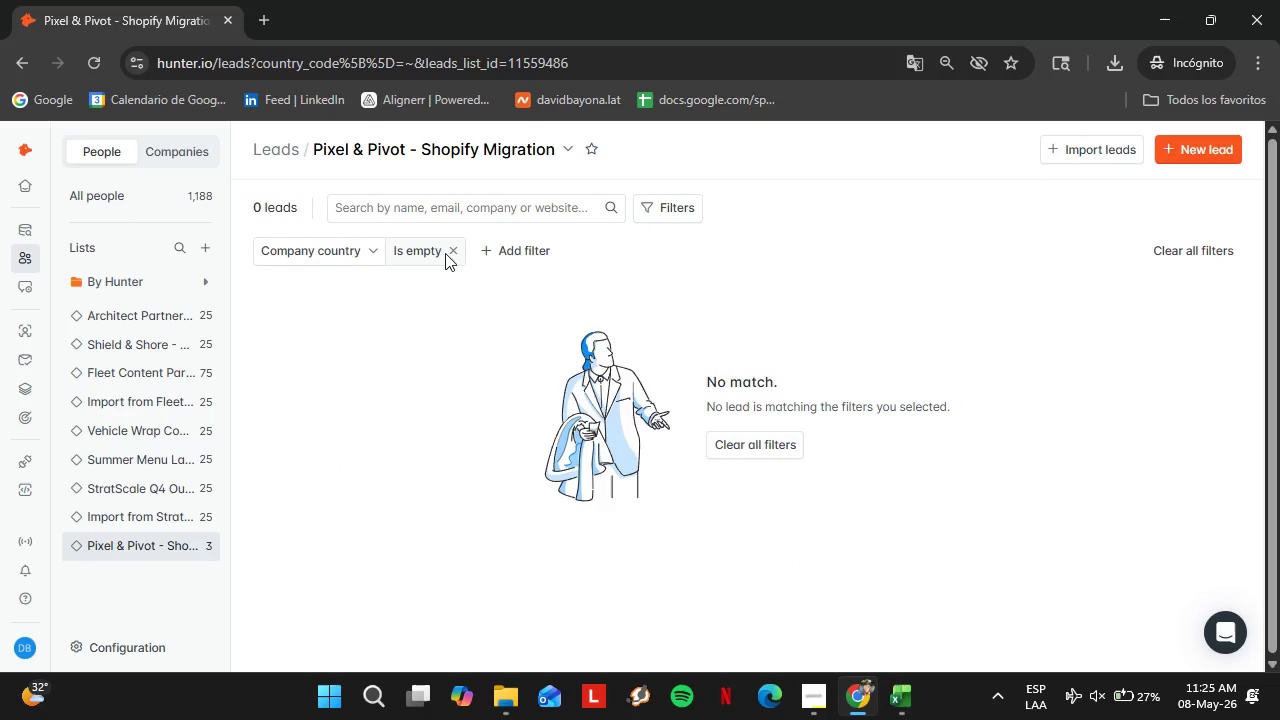 
left_click([455, 249])
 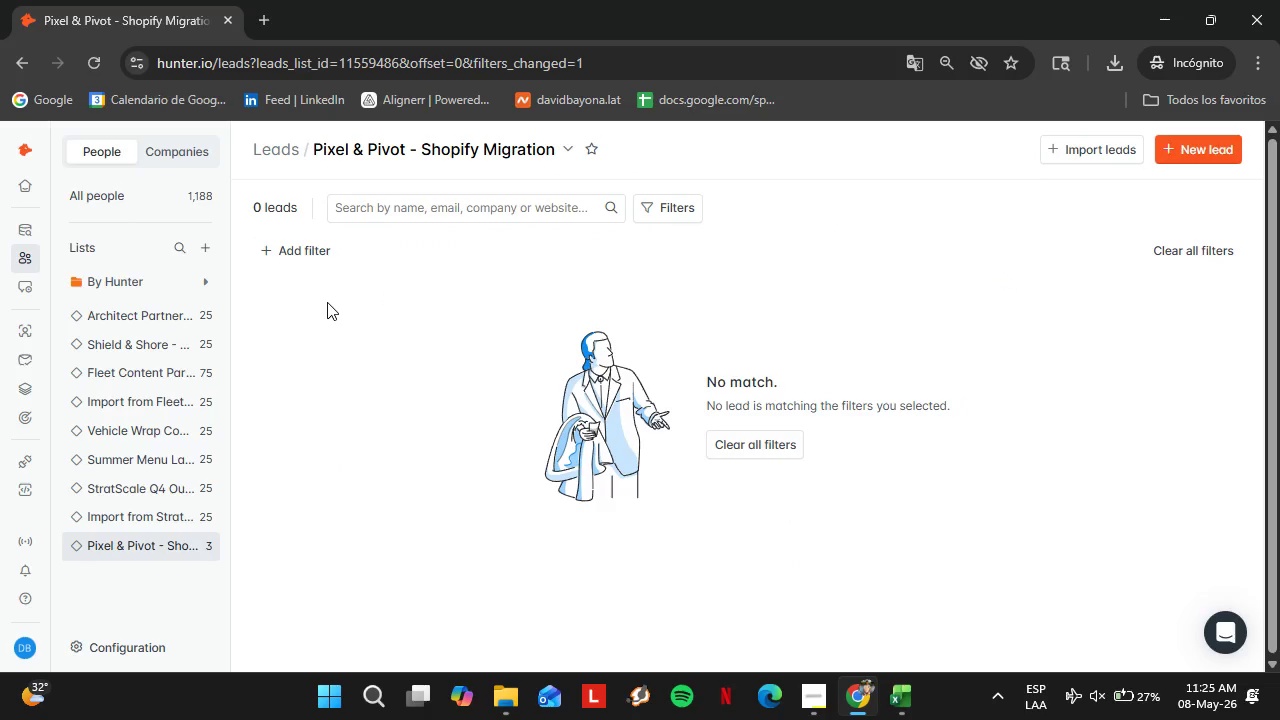 
mouse_move([384, 311])
 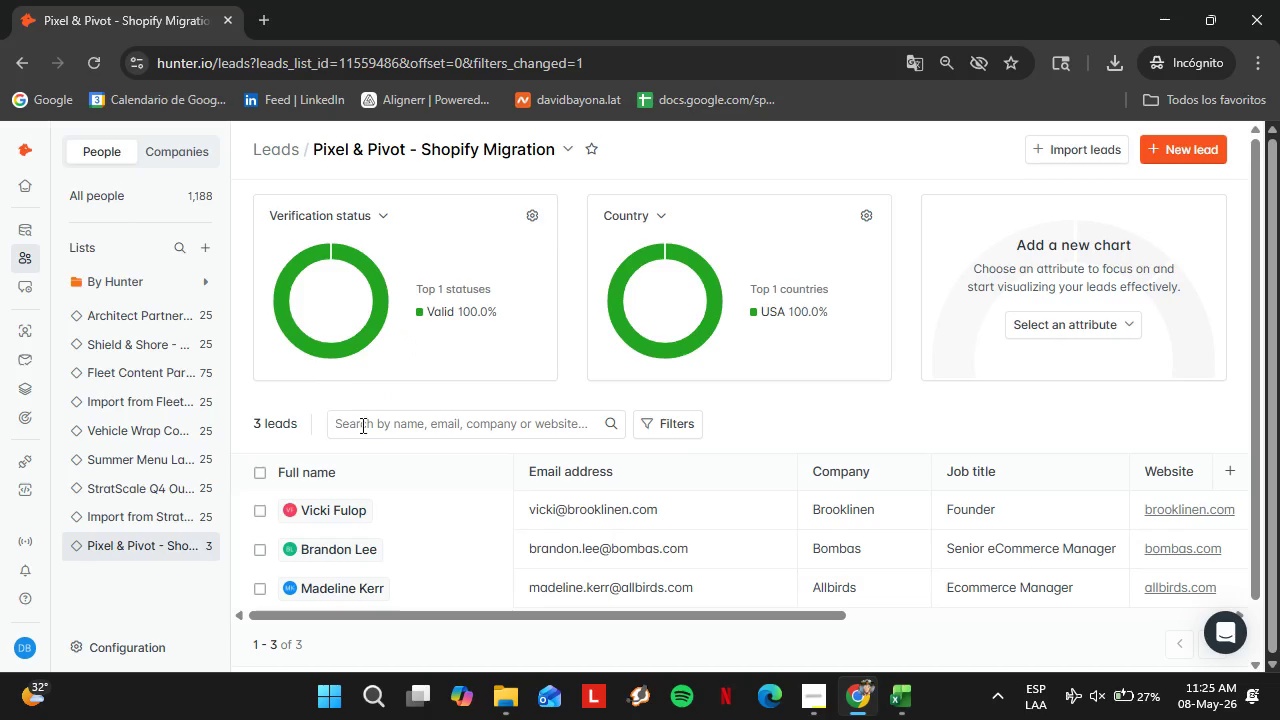 
wait(5.34)
 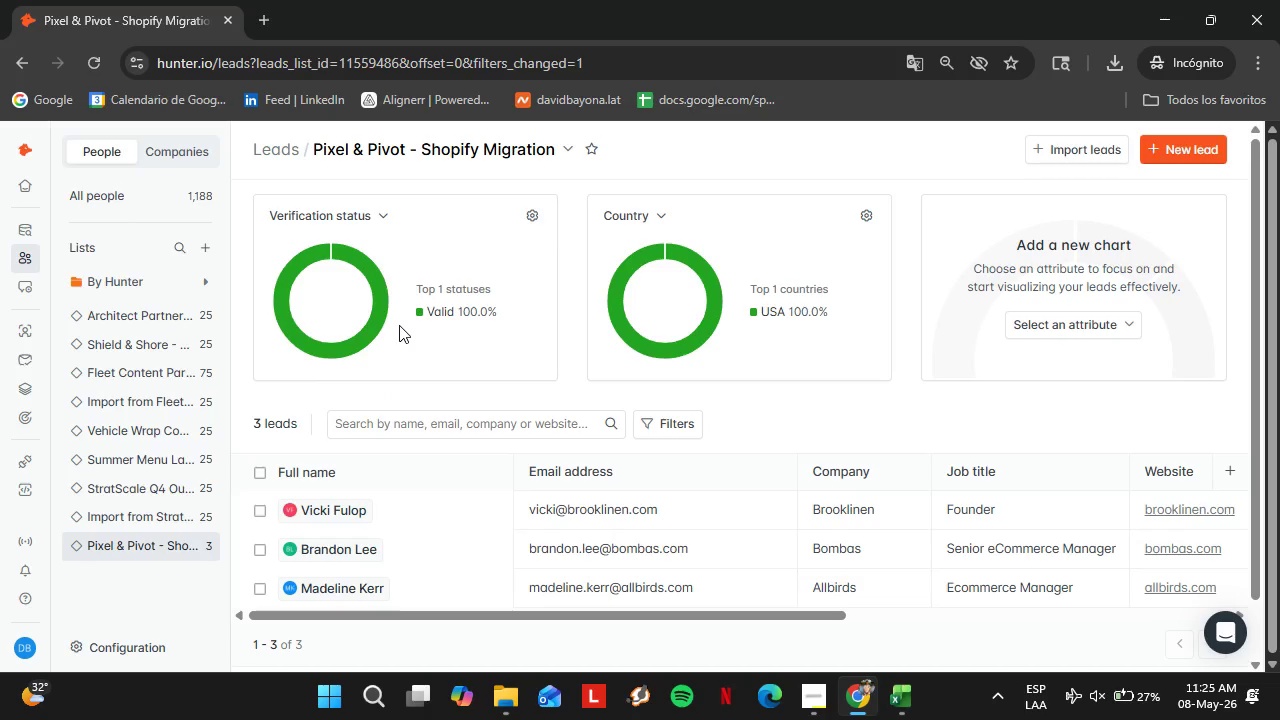 
left_click_drag(start_coordinate=[317, 615], to_coordinate=[462, 621])
 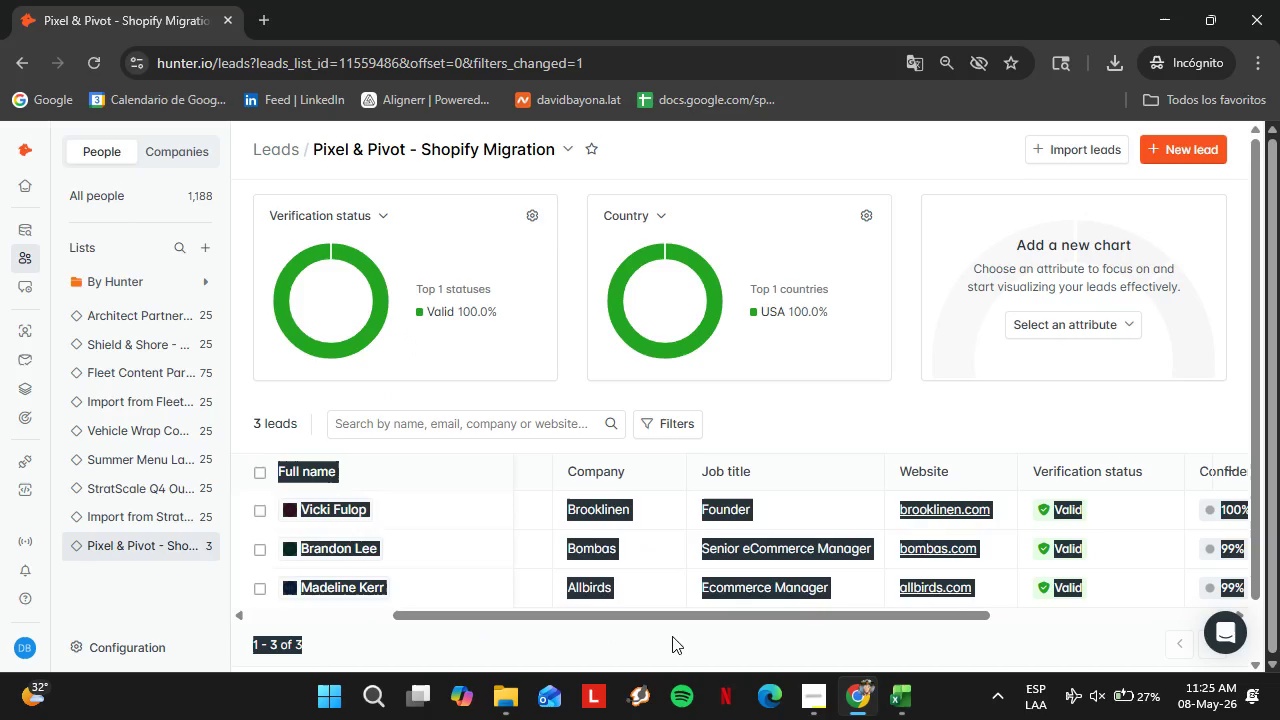 
left_click([685, 638])
 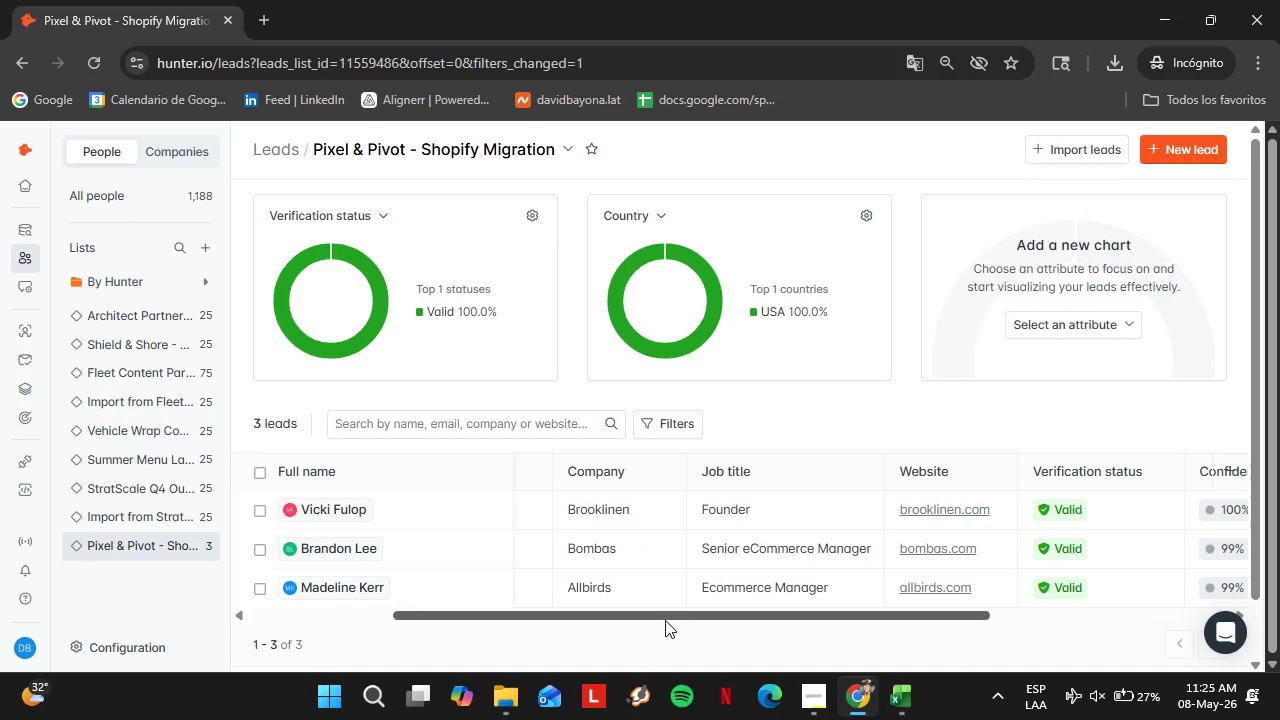 
left_click_drag(start_coordinate=[658, 616], to_coordinate=[444, 688])
 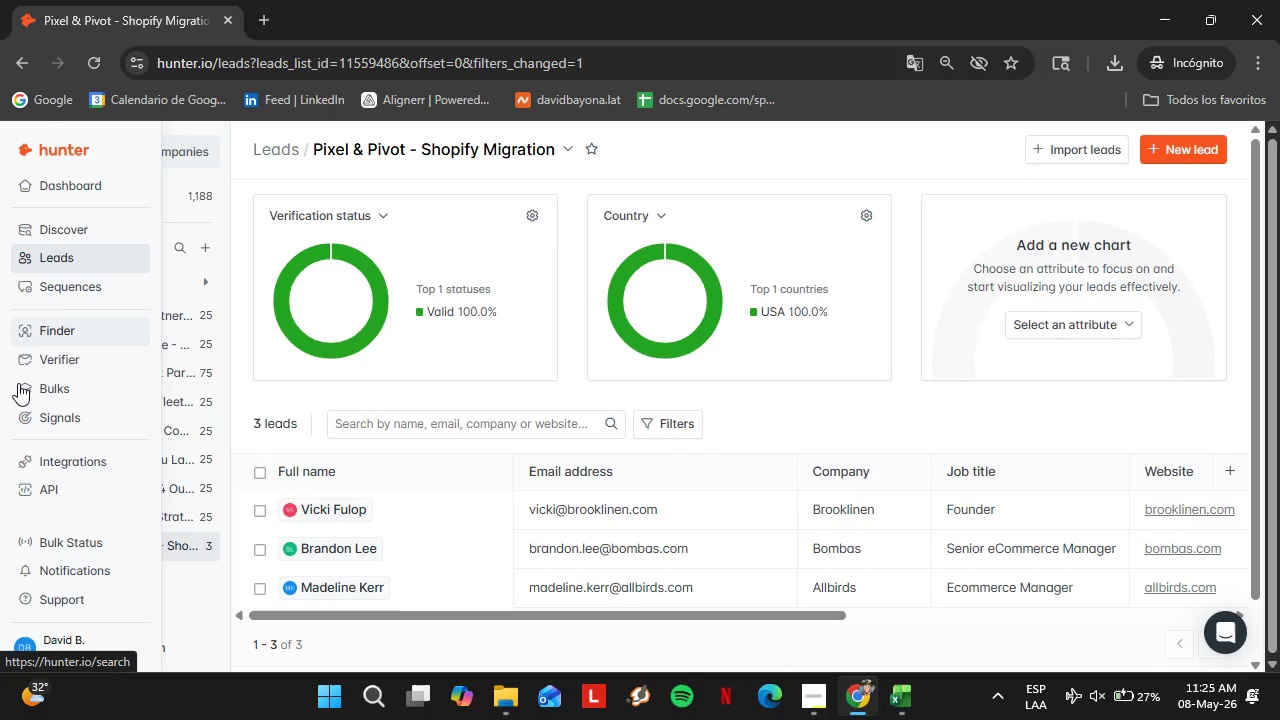 
left_click([60, 319])
 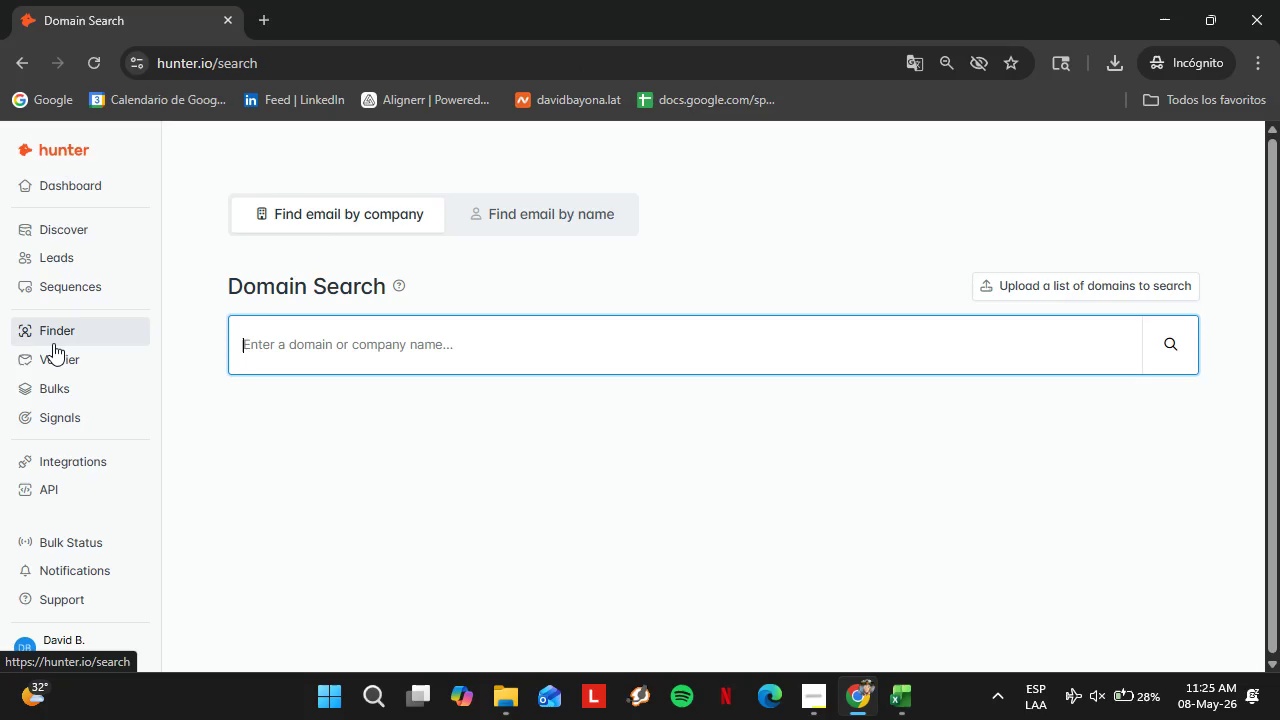 
wait(9.44)
 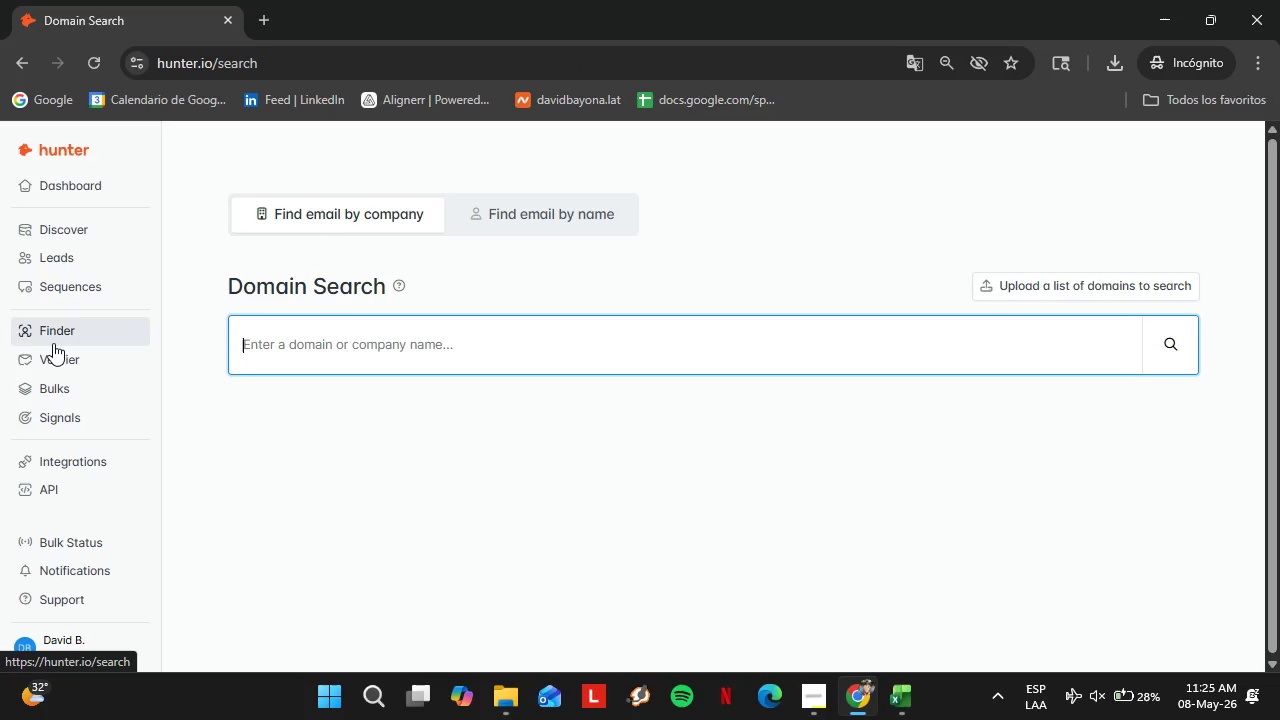 
type(mvmt.com)
 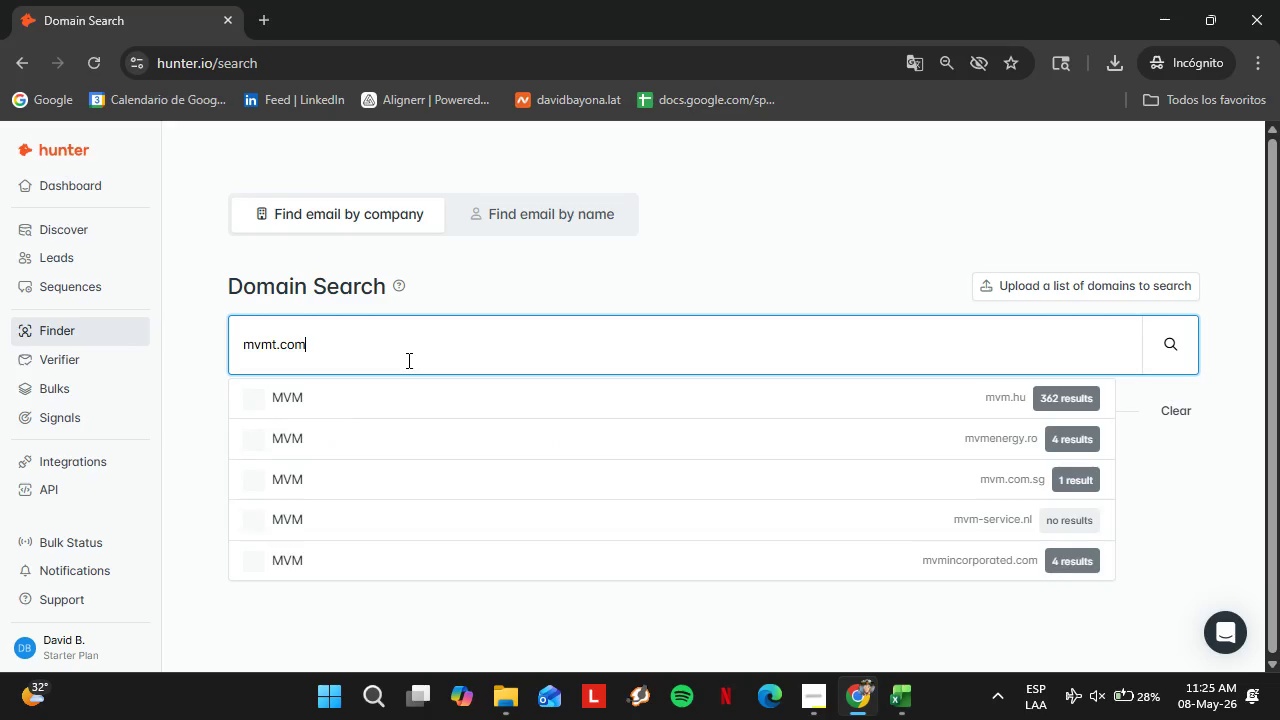 
key(Enter)
 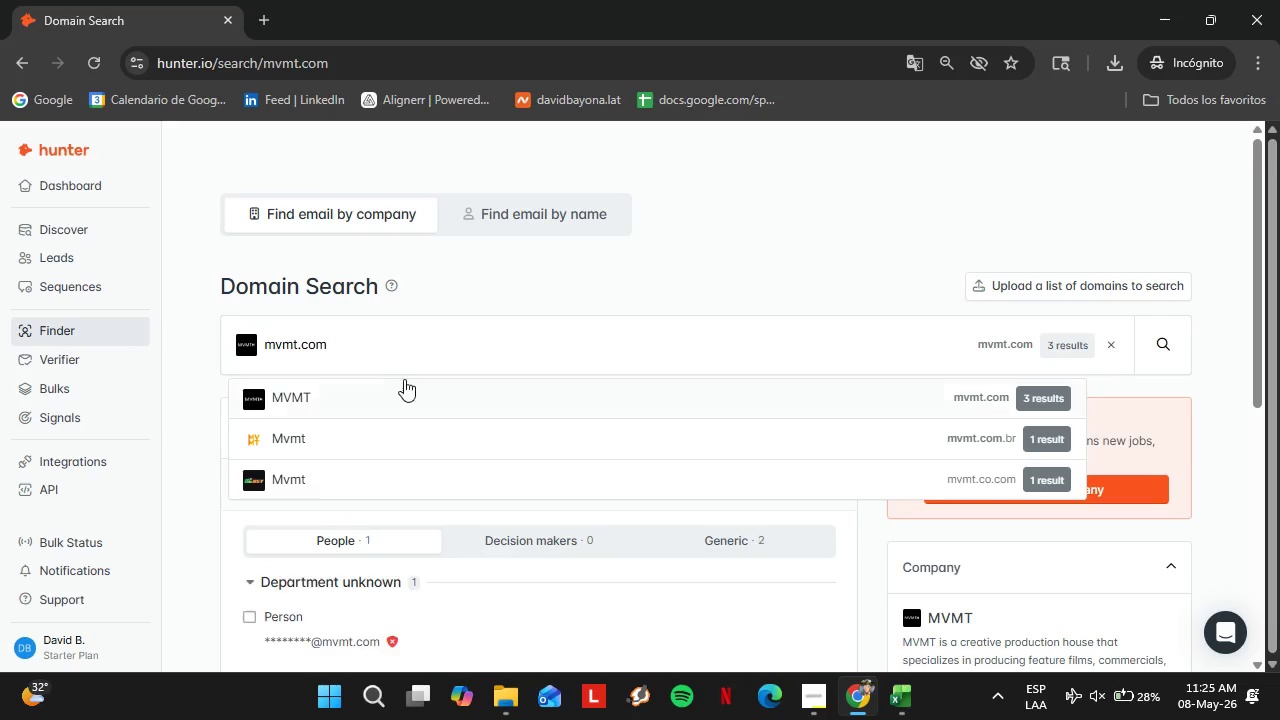 
left_click([420, 407])
 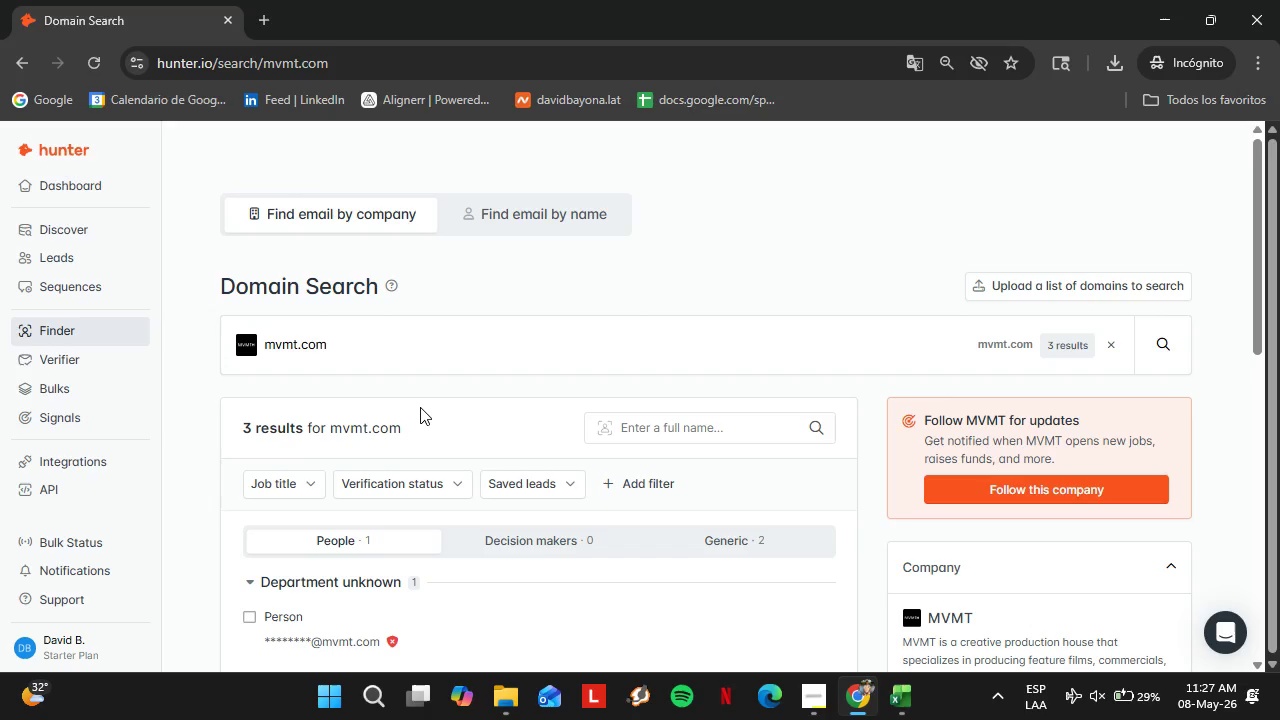 
wait(74.36)
 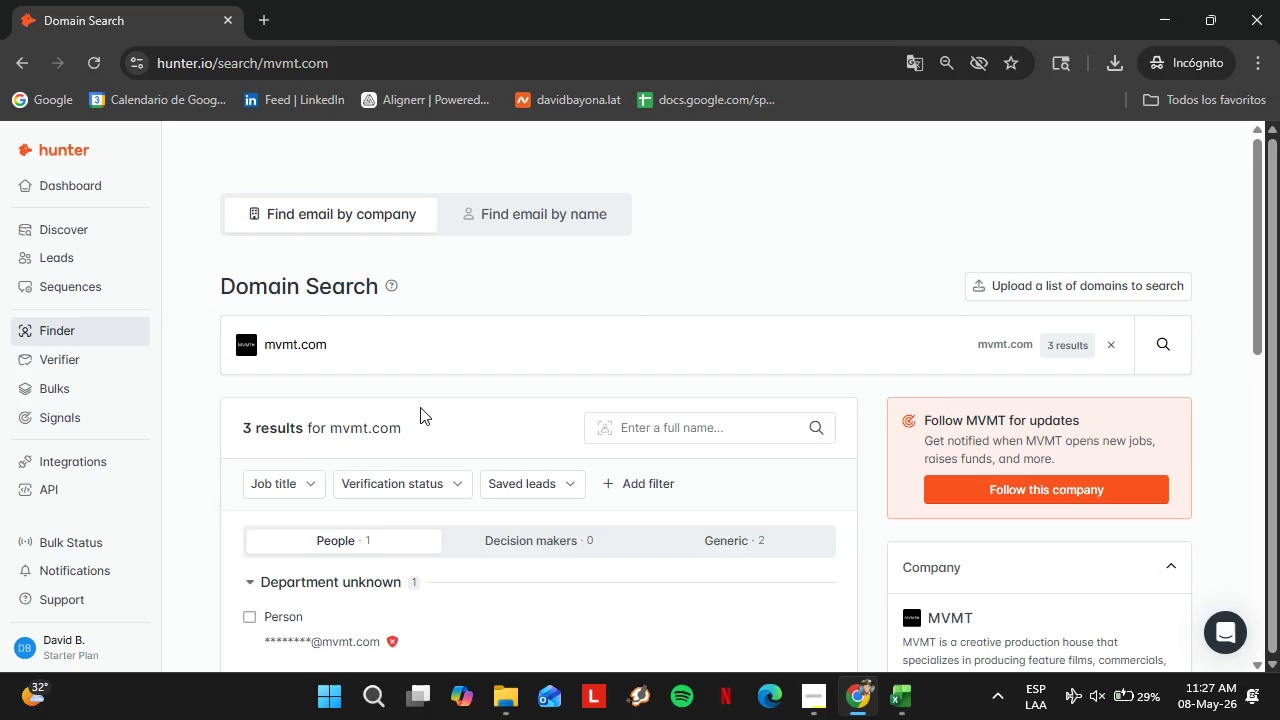 
scroll: coordinate [627, 385], scroll_direction: down, amount: 5.0
 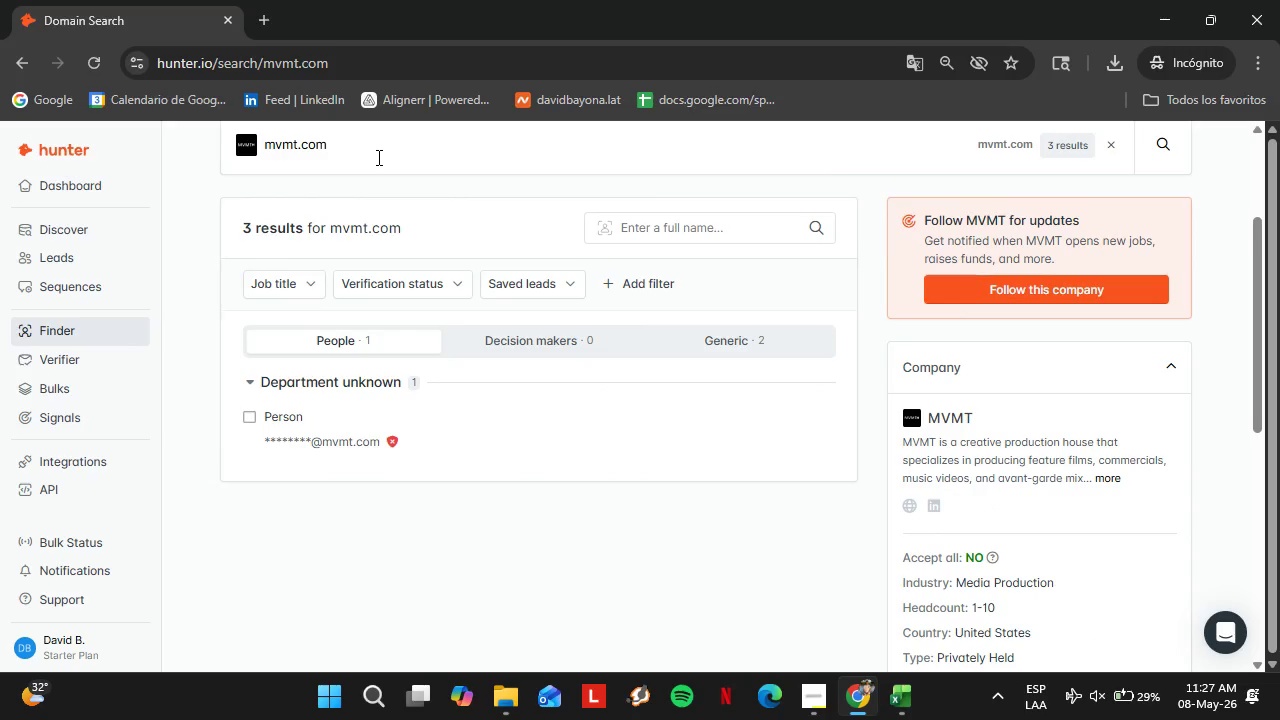 
double_click([377, 157])
 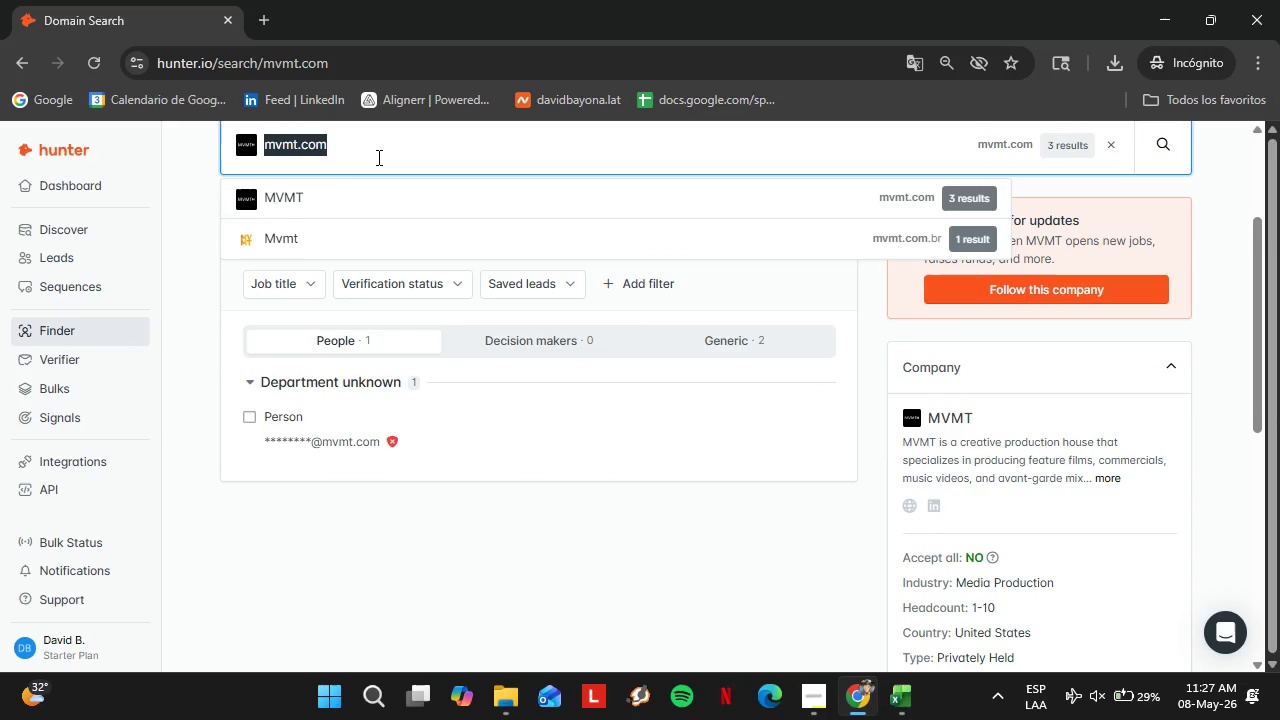 
triple_click([377, 157])
 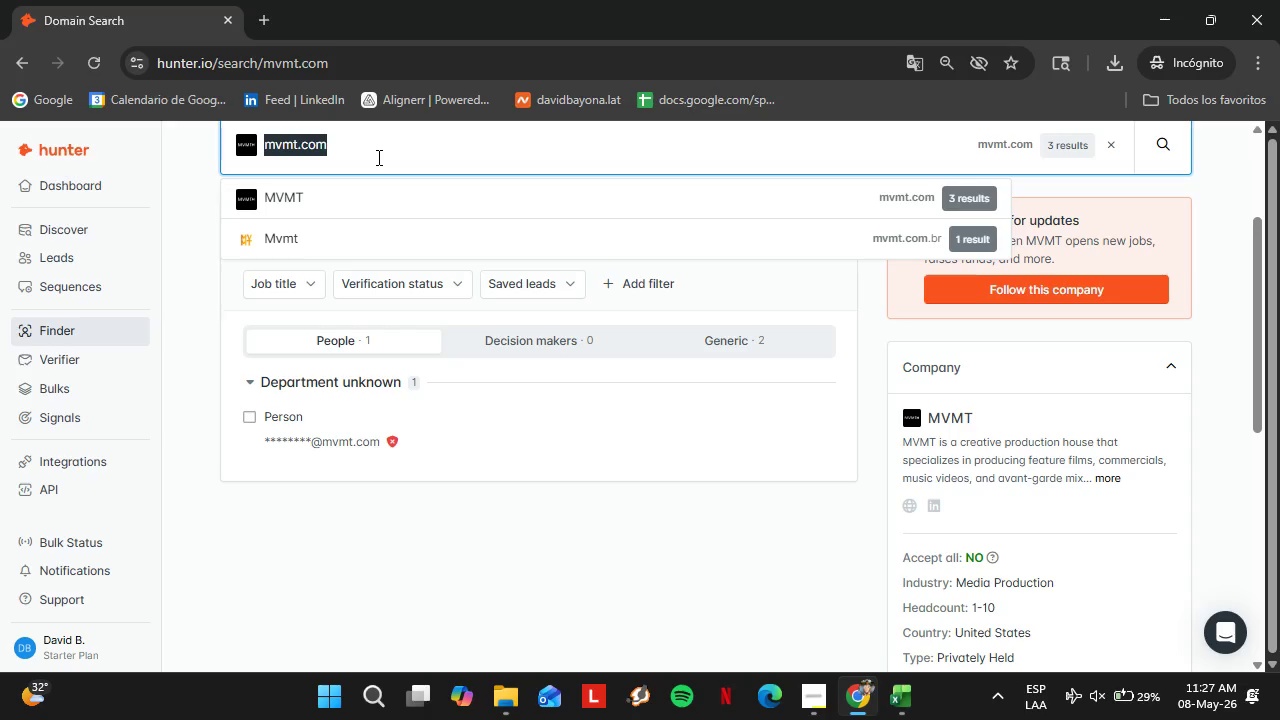 
wait(28.67)
 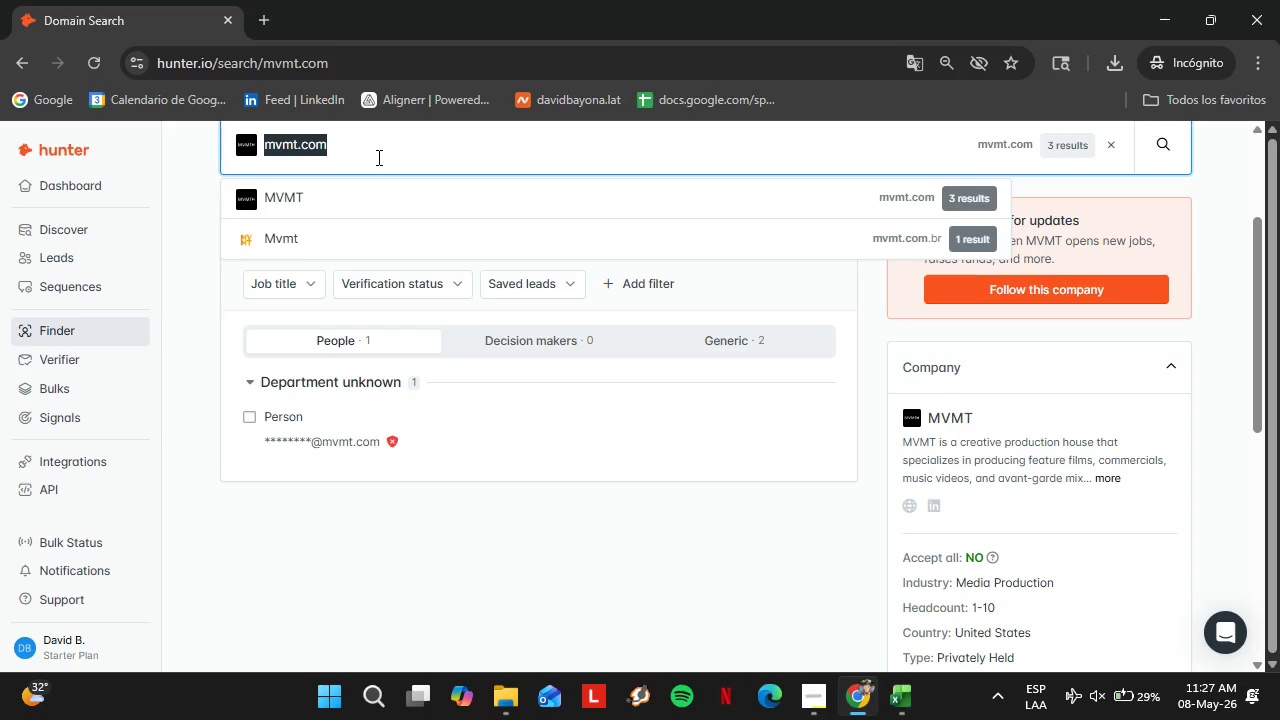 
type(ridge.com)
 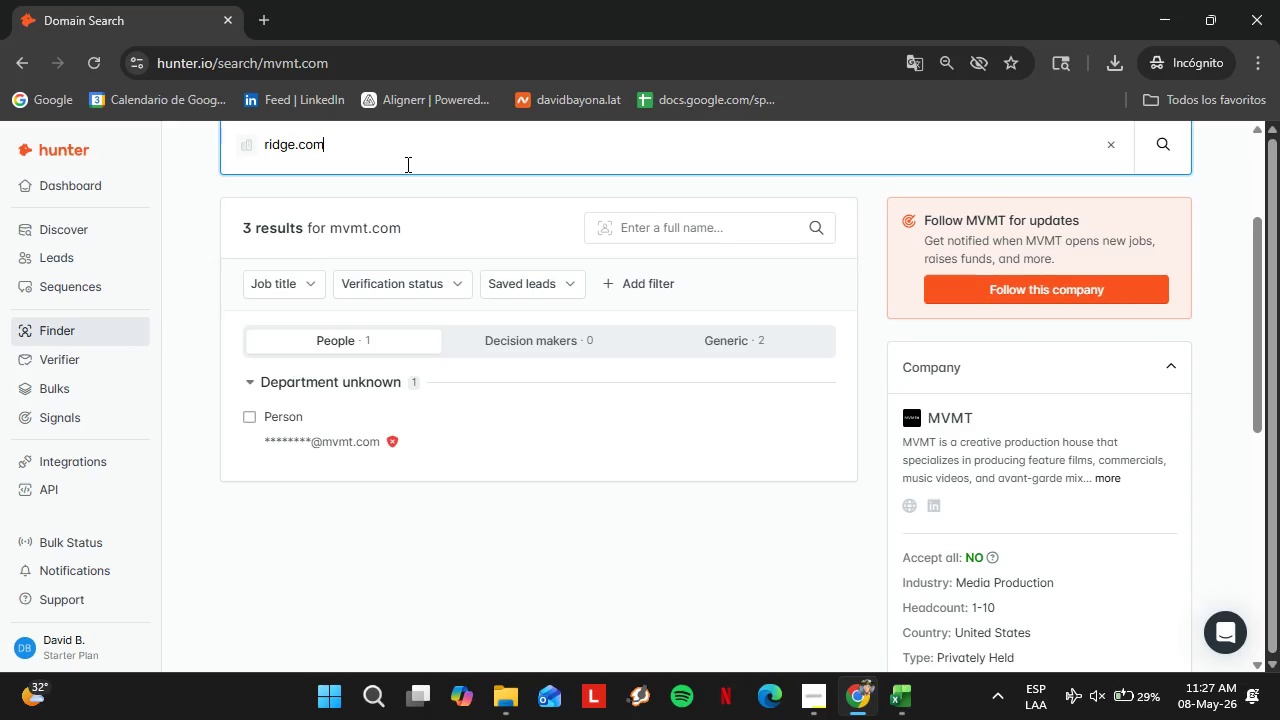 
key(Enter)
 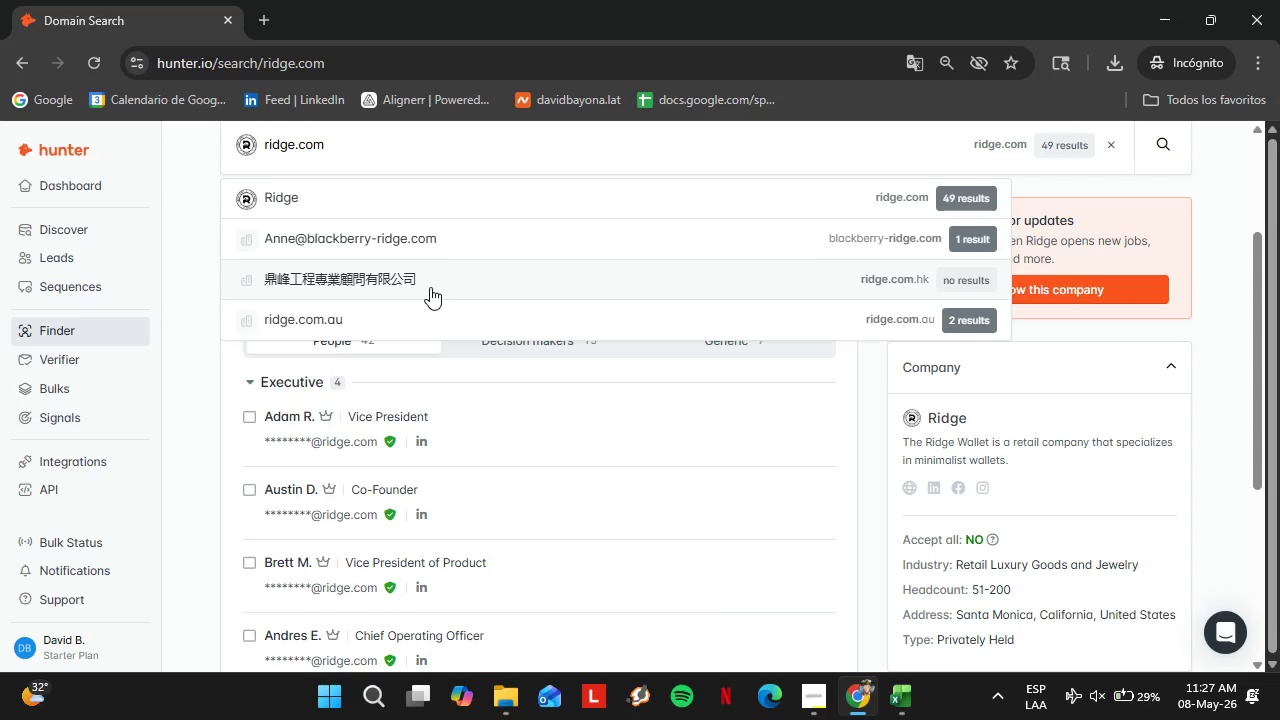 
wait(8.44)
 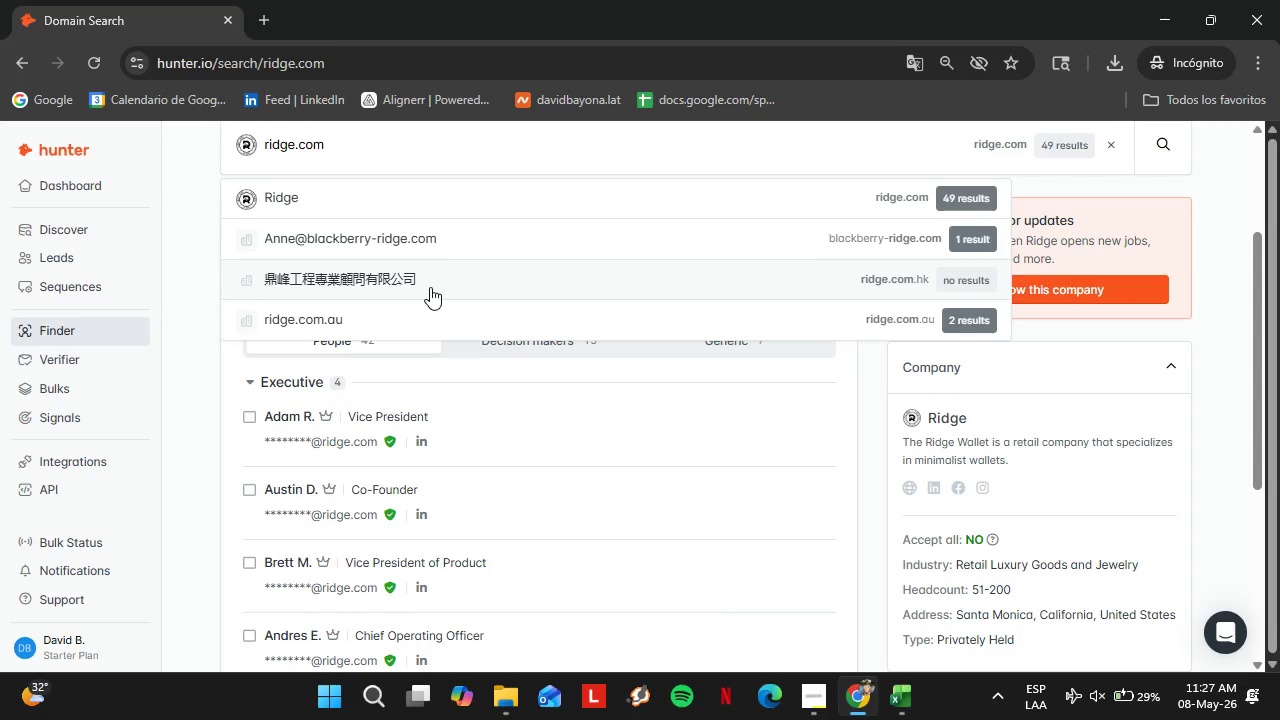 
left_click([297, 190])
 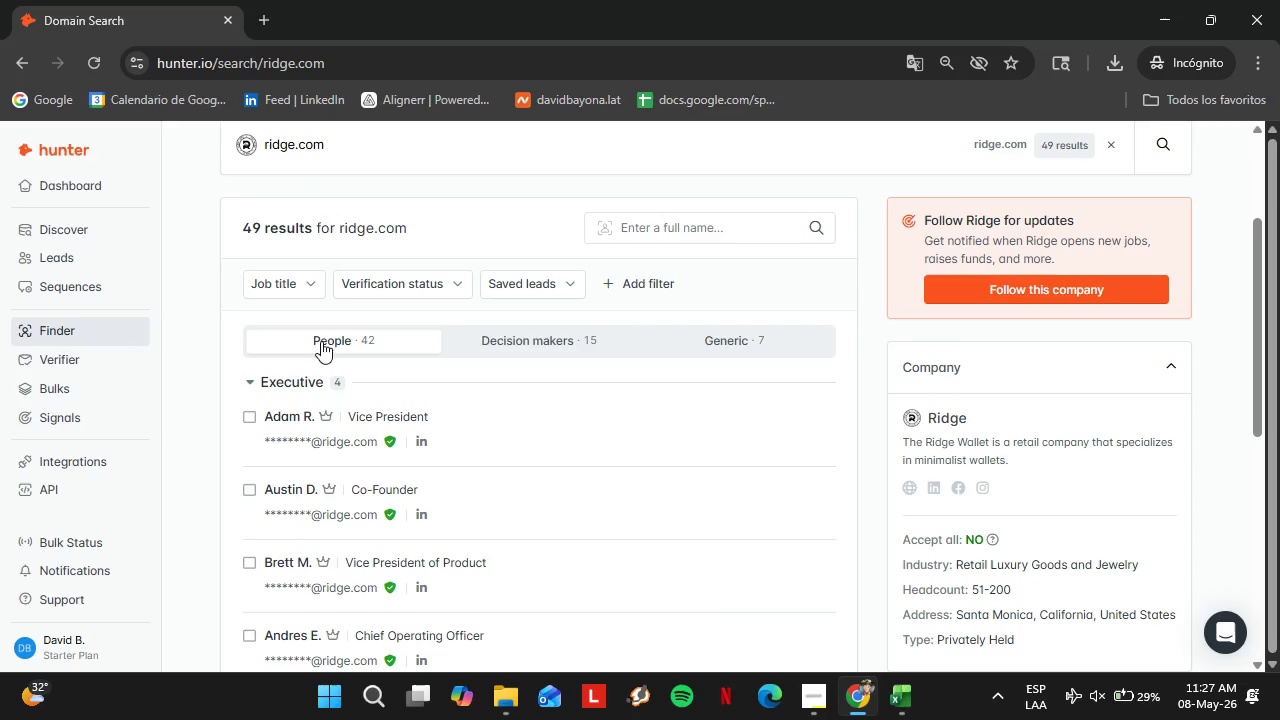 
left_click([285, 291])
 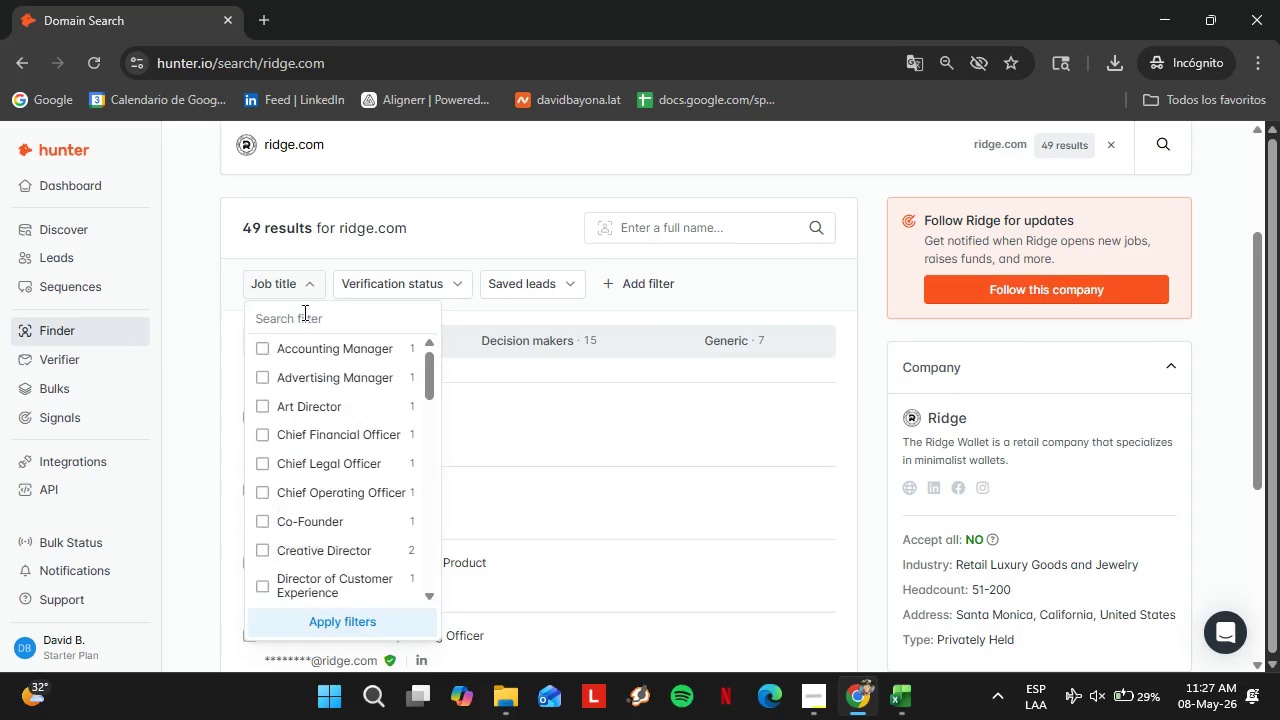 
double_click([304, 313])
 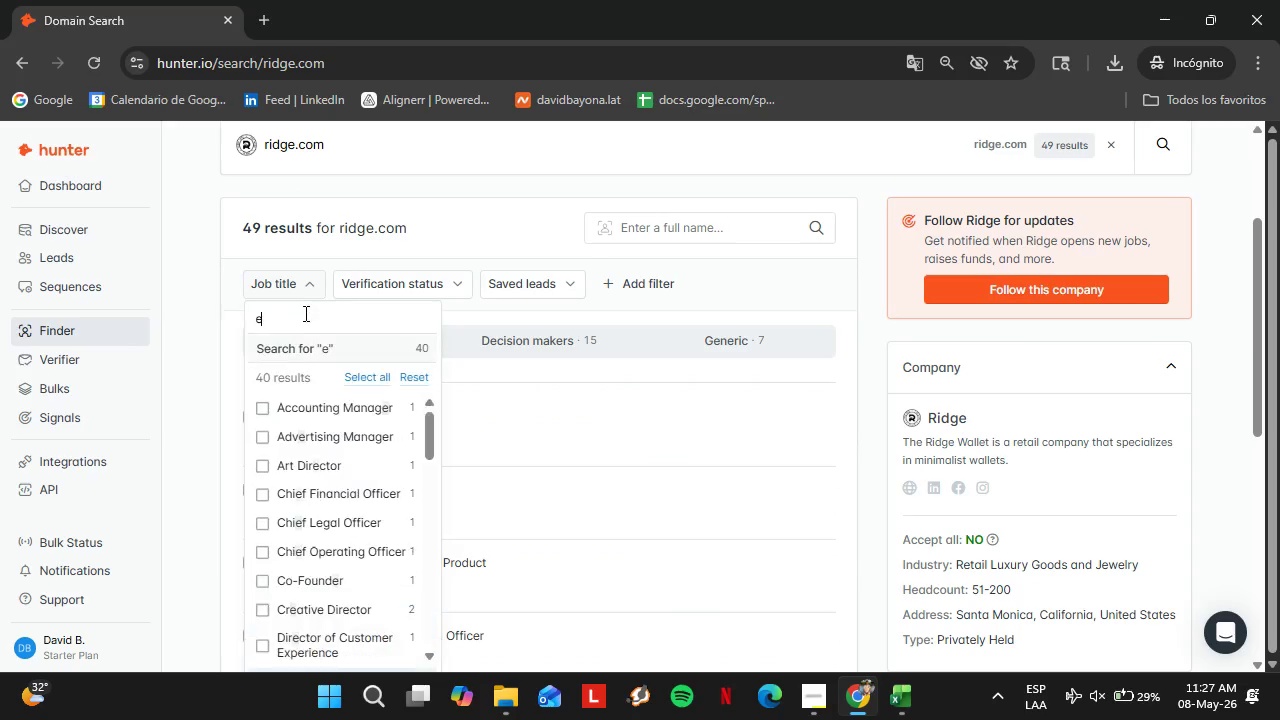 
type(eccom)
key(Backspace)
key(Backspace)
key(Backspace)
key(Backspace)
type(e)
key(Backspace)
type(co)
key(Backspace)
key(Backspace)
key(Backspace)
type(mana)
key(Backspace)
key(Backspace)
key(Backspace)
key(Backspace)
key(Backspace)
type(marketin)
 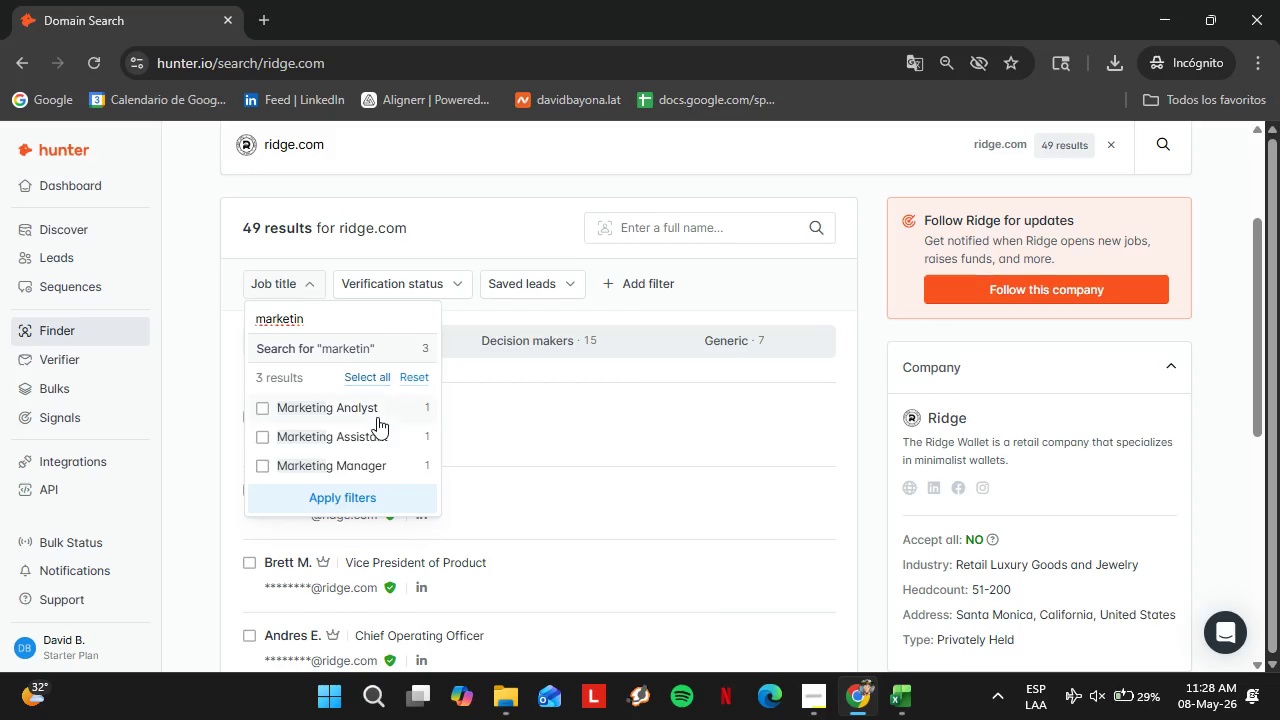 
left_click_drag(start_coordinate=[321, 318], to_coordinate=[249, 317])
 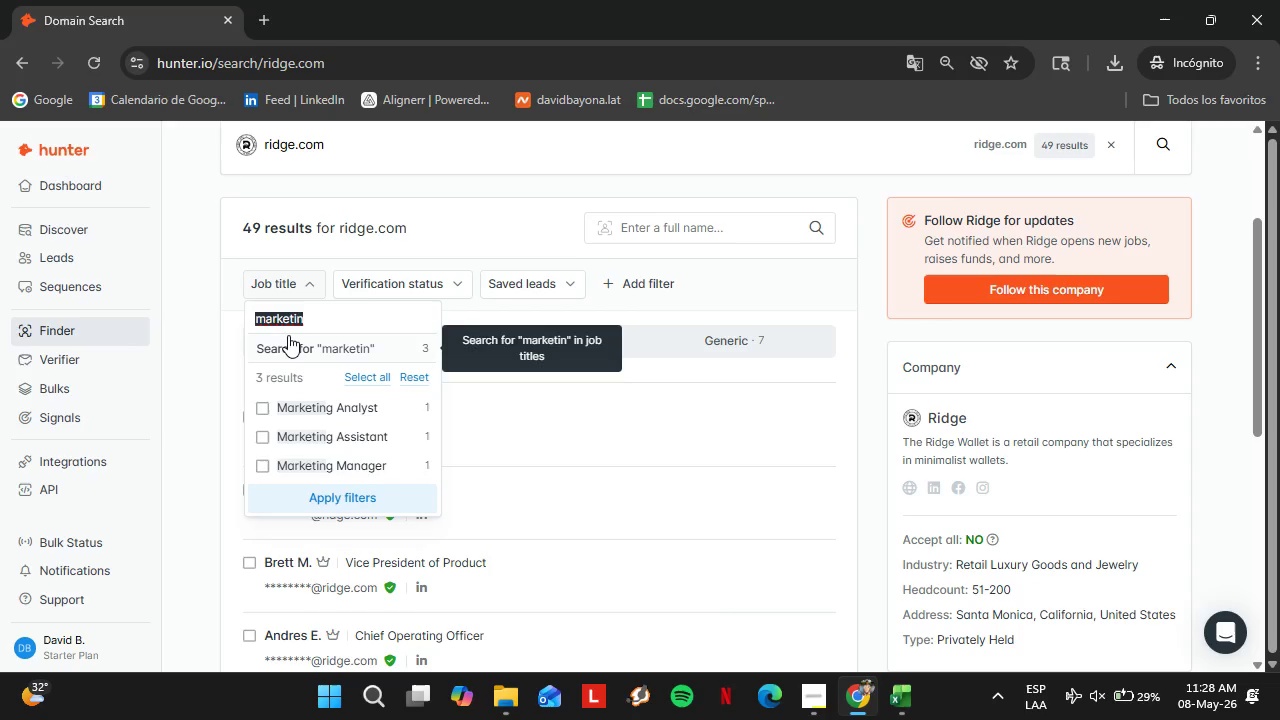 
type(ecomm)
key(Backspace)
key(Backspace)
key(Backspace)
key(Backspace)
key(Backspace)
type(foun)
 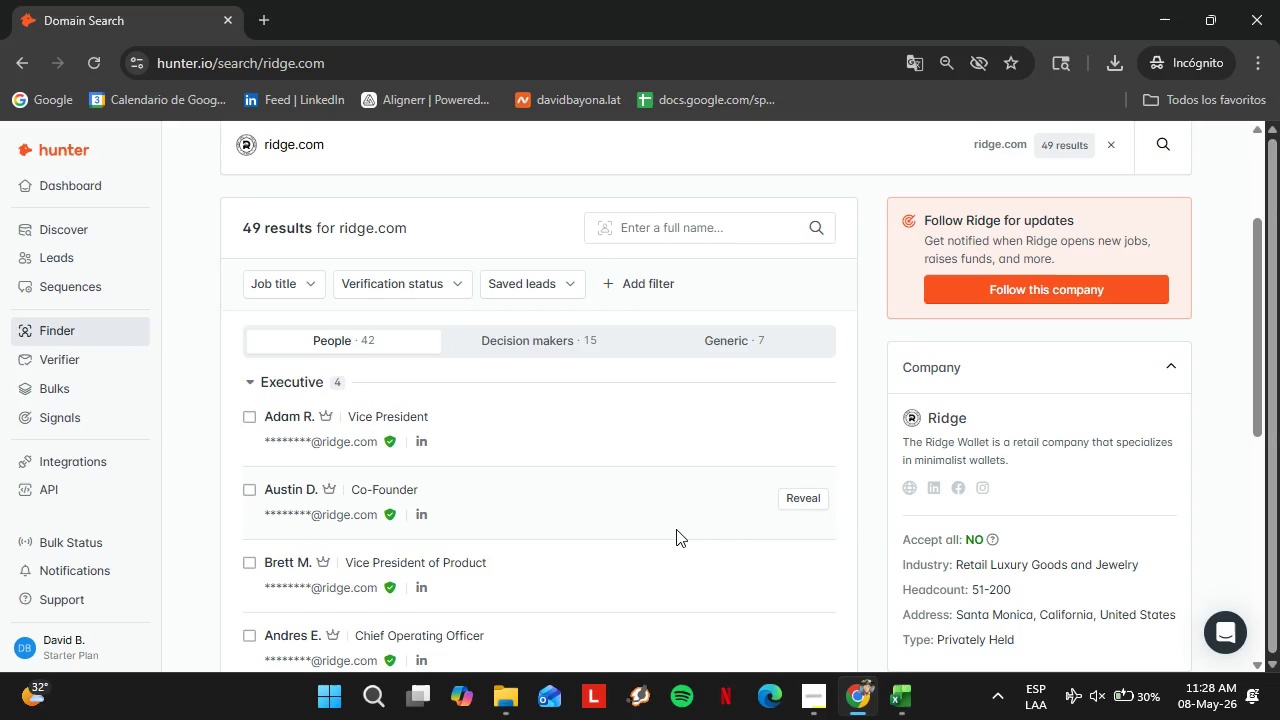 
left_click([801, 506])
 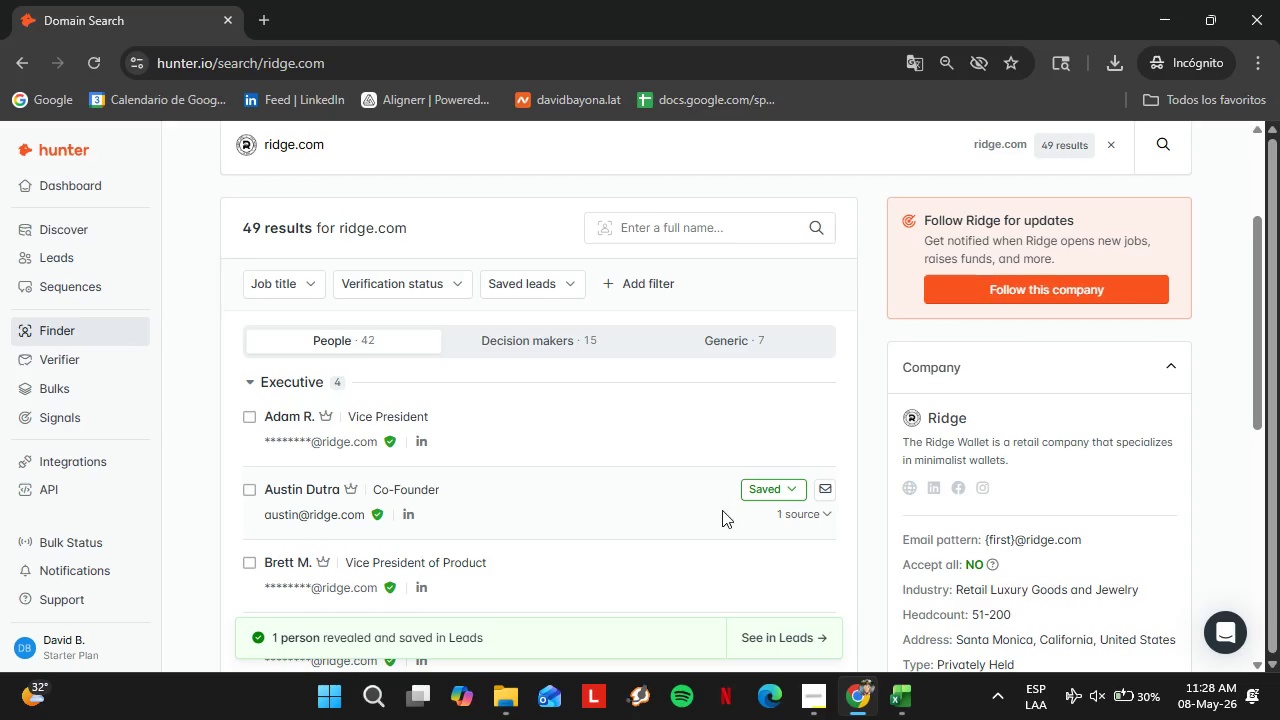 
left_click([772, 483])
 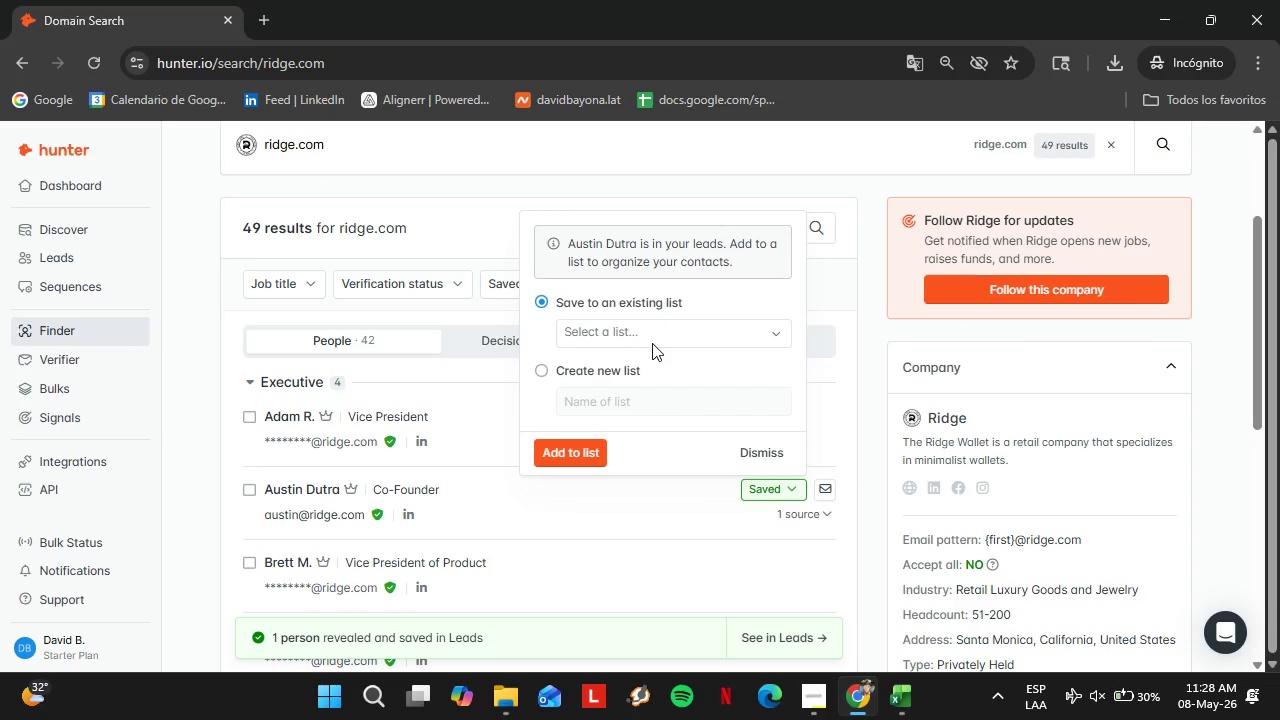 
left_click([652, 337])
 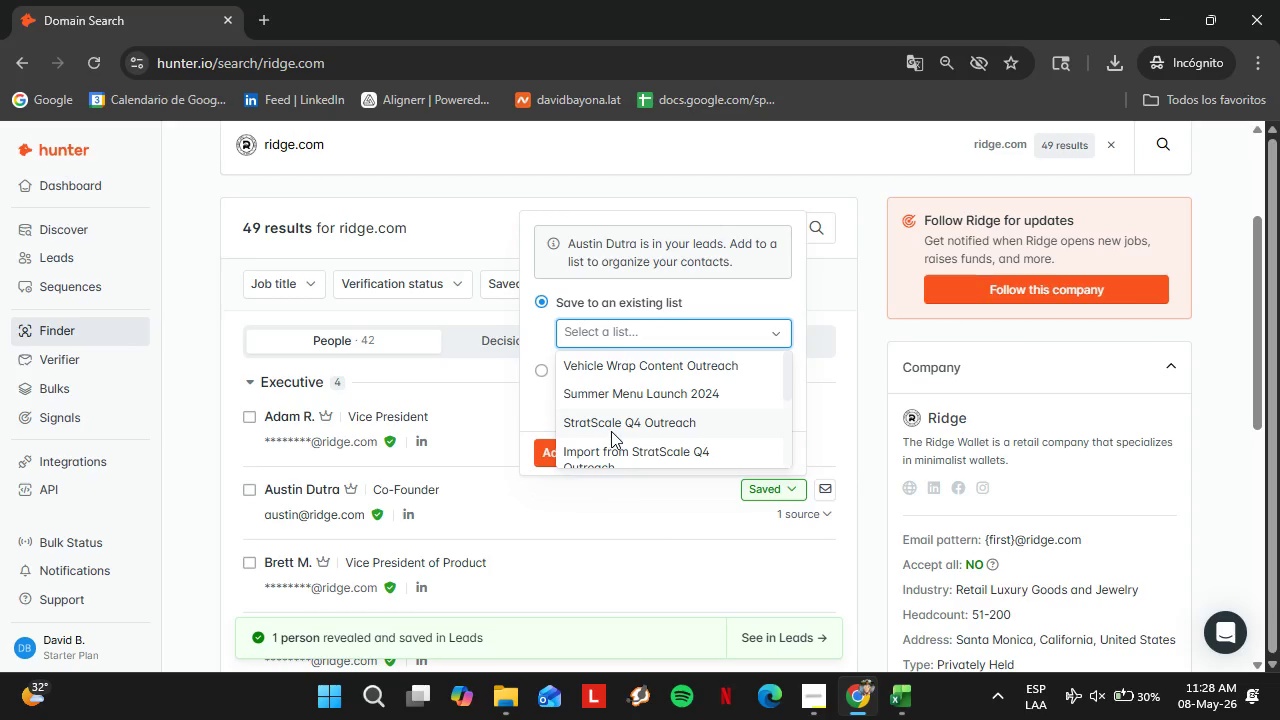 
scroll: coordinate [611, 423], scroll_direction: down, amount: 1.0
 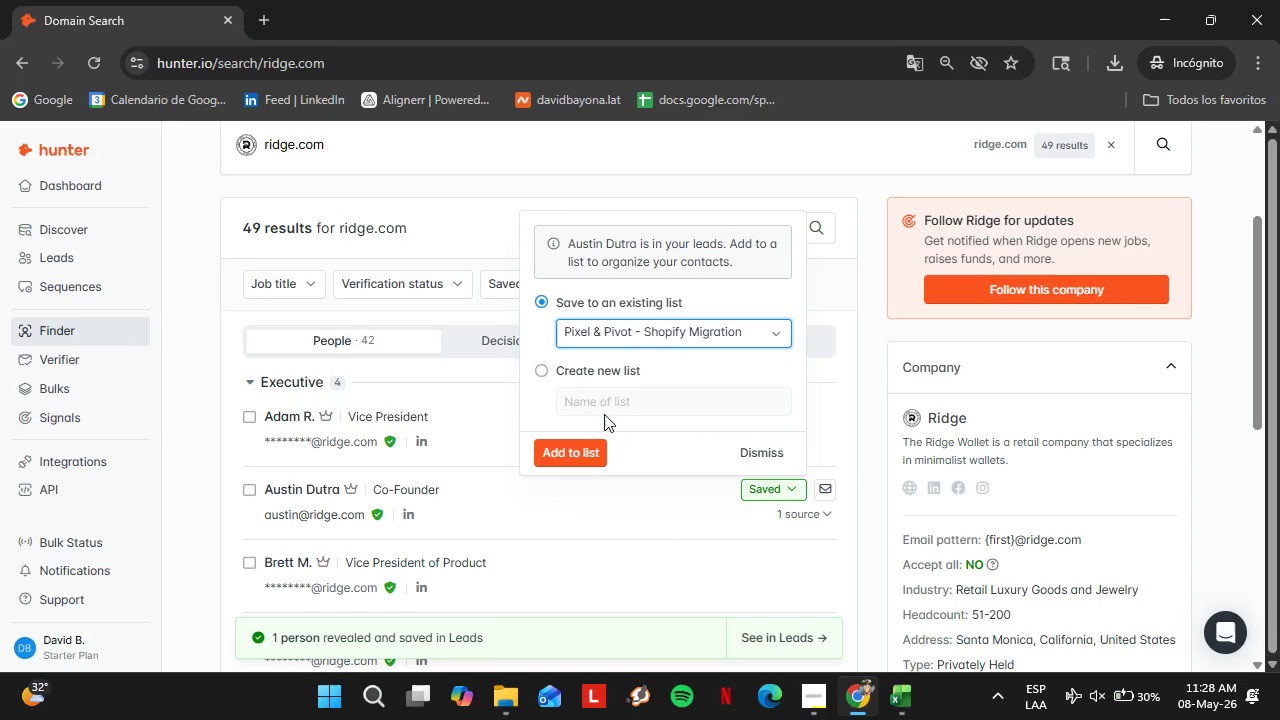 
double_click([589, 430])
 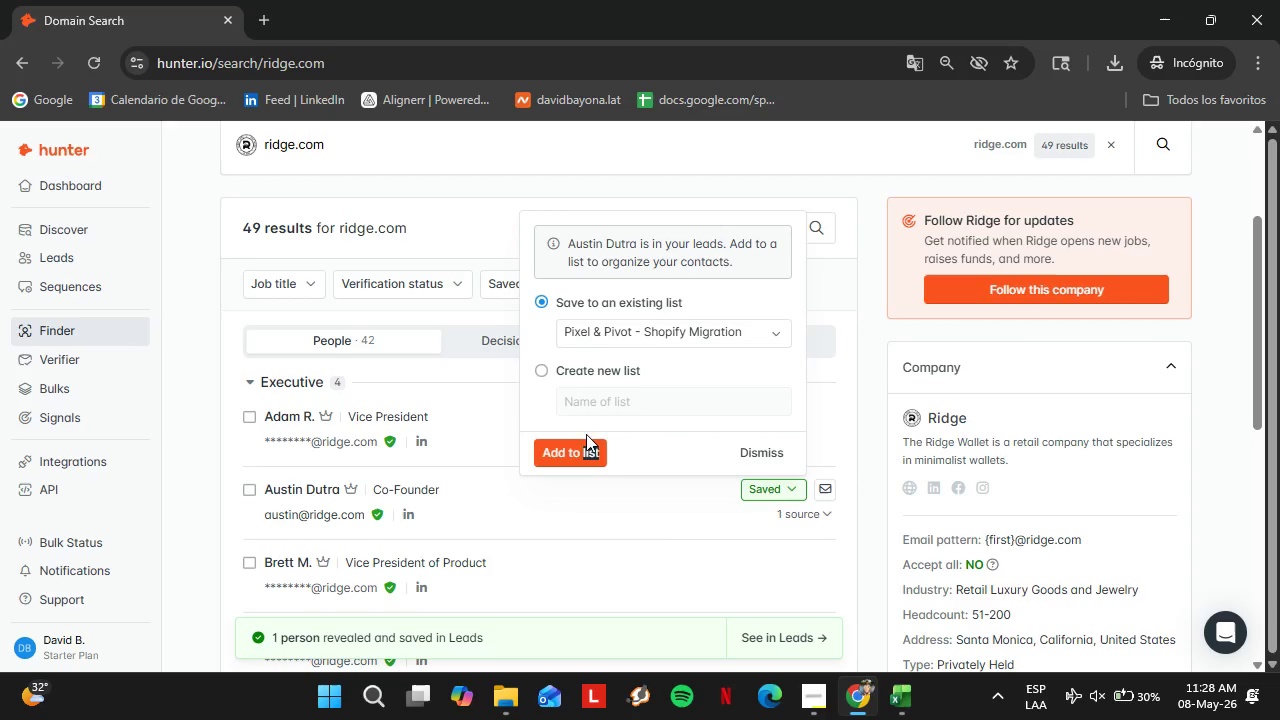 
triple_click([588, 432])
 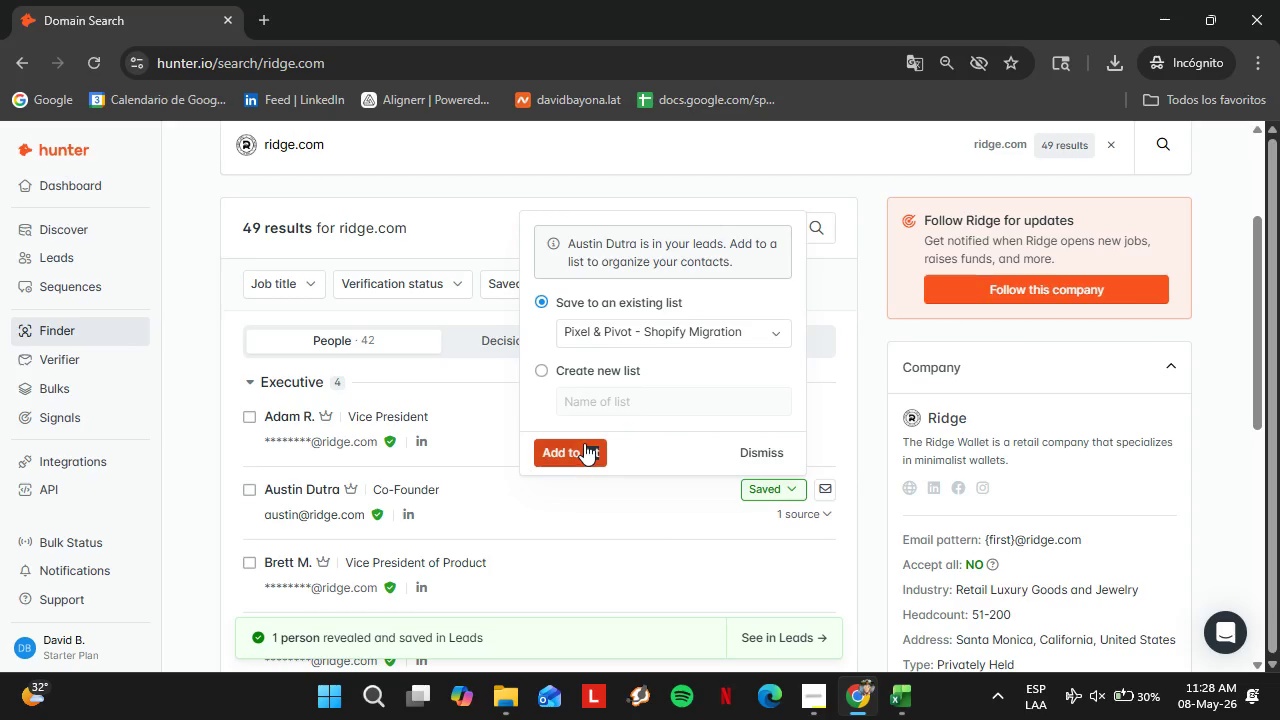 
triple_click([584, 443])
 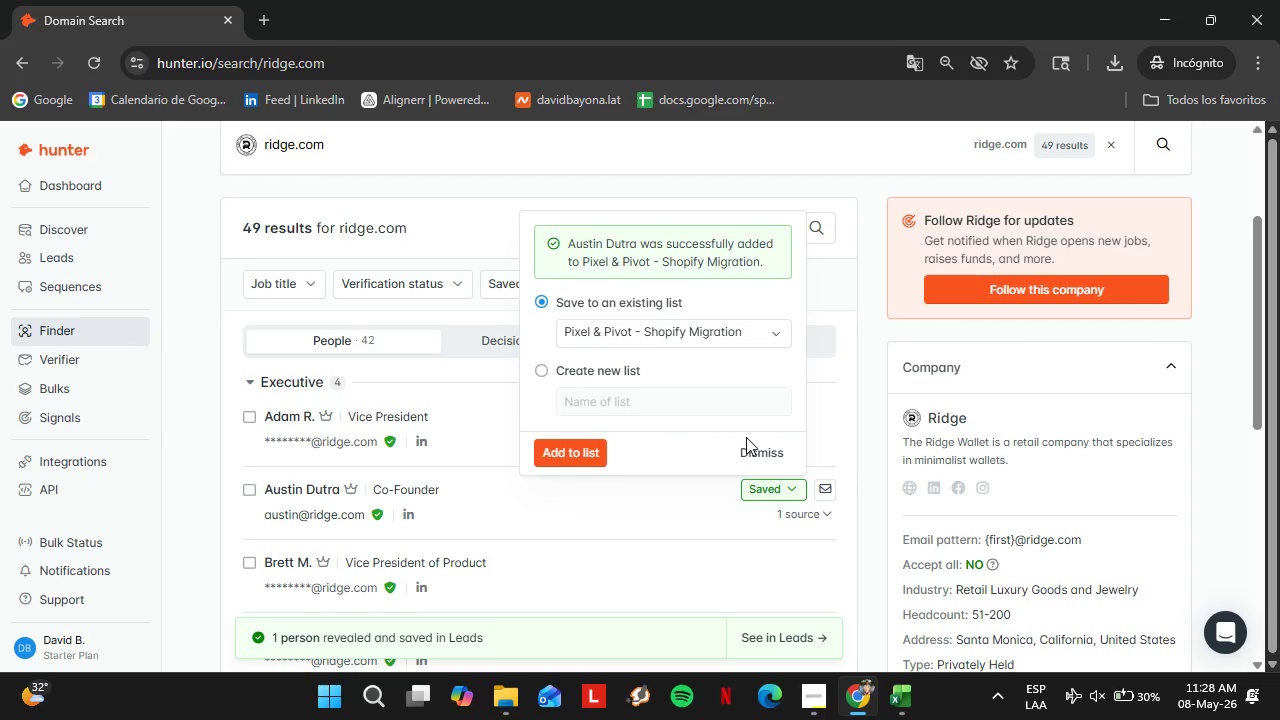 
wait(13.52)
 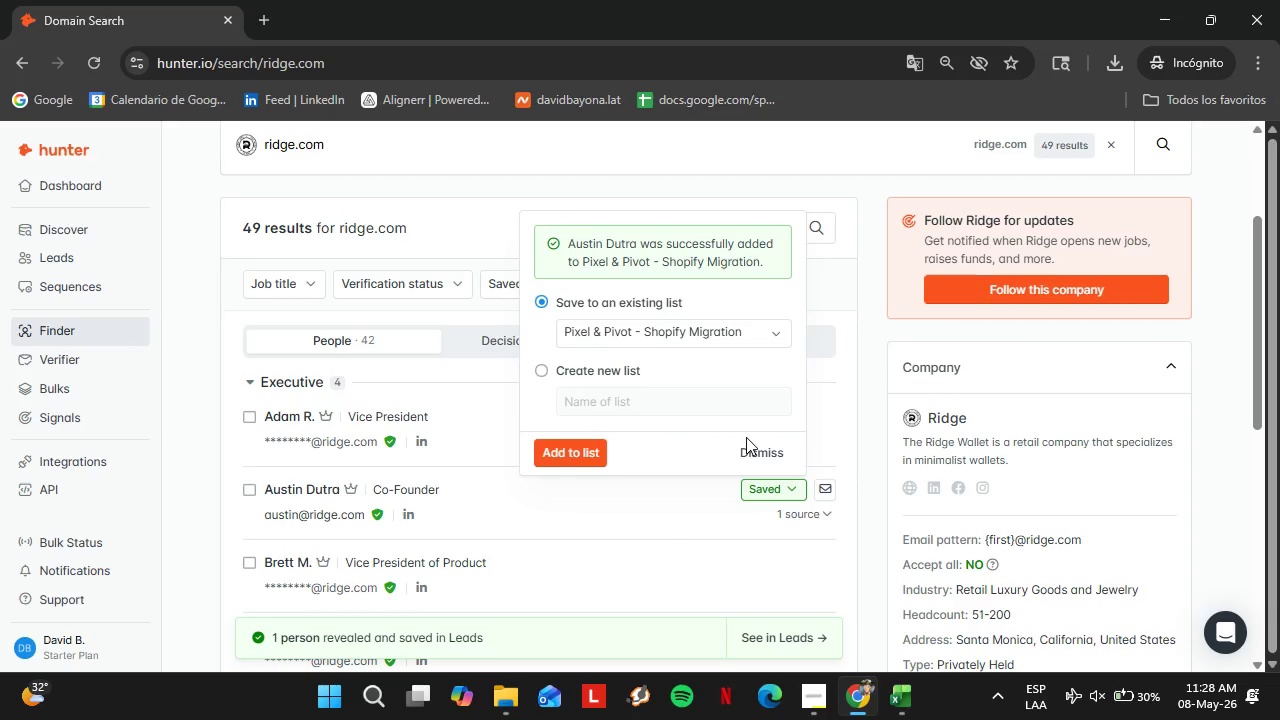 
left_click([769, 449])
 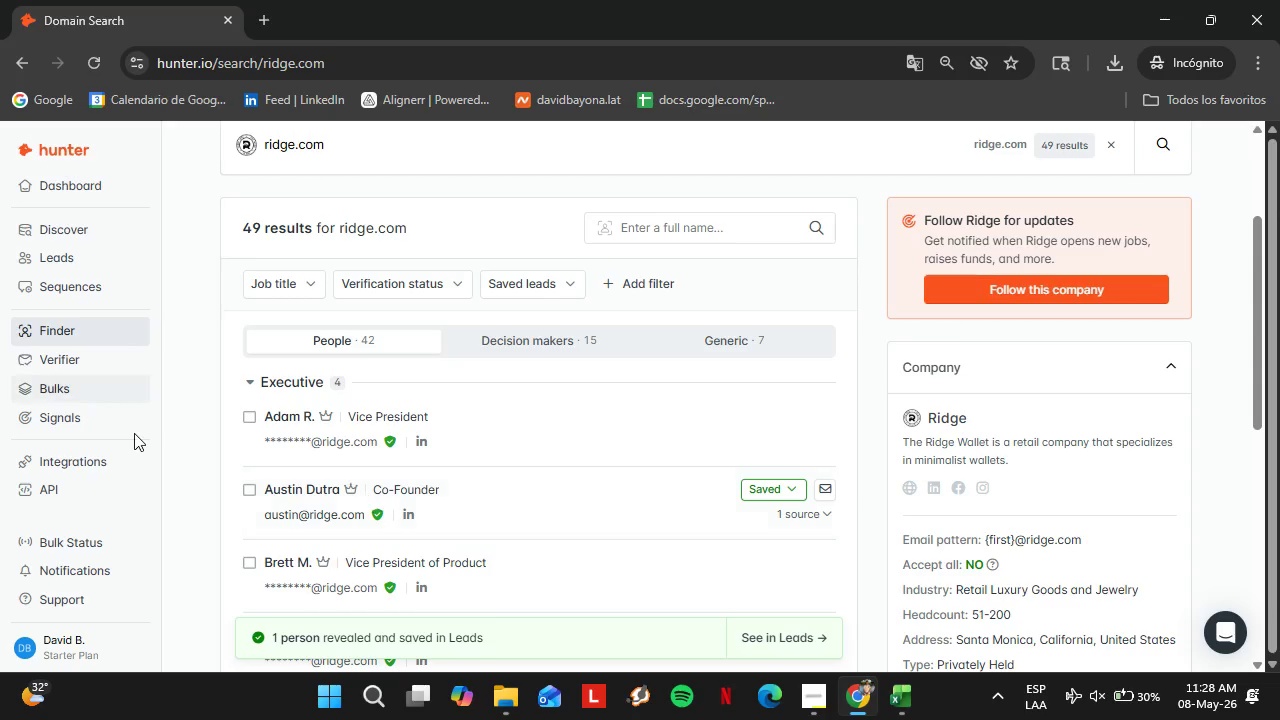 
left_click([79, 267])
 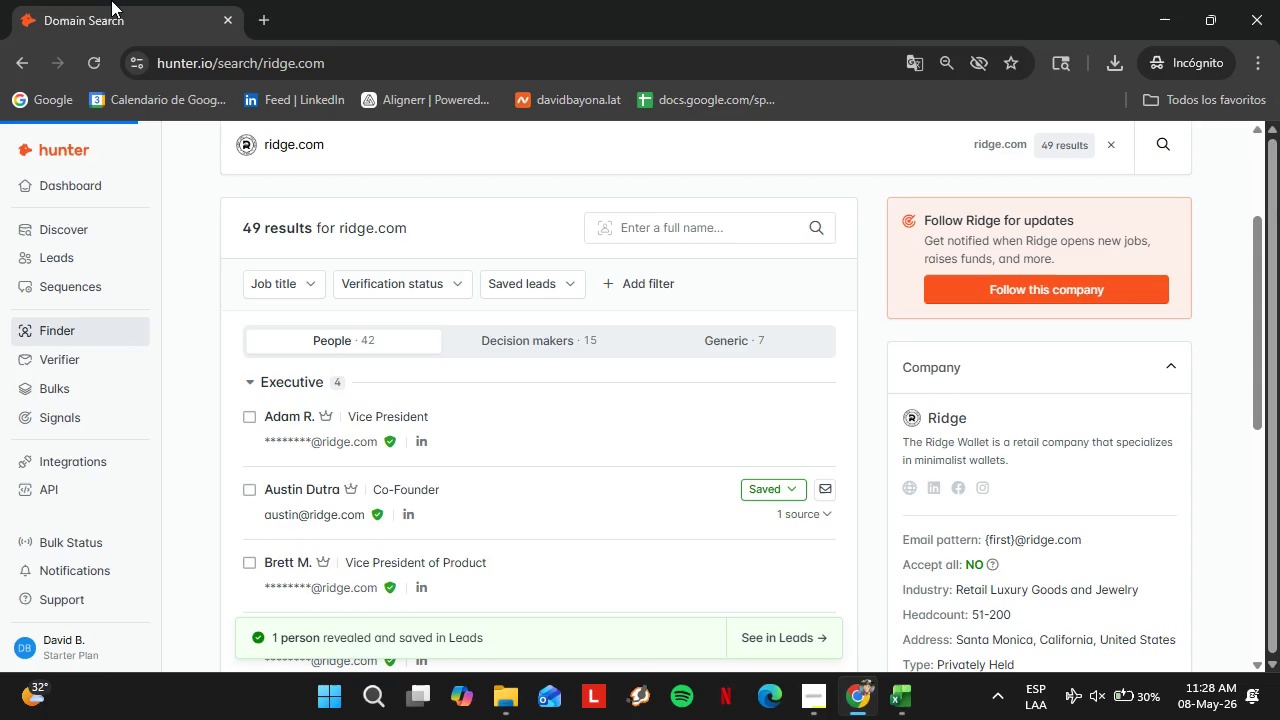 
mouse_move([155, -1])
 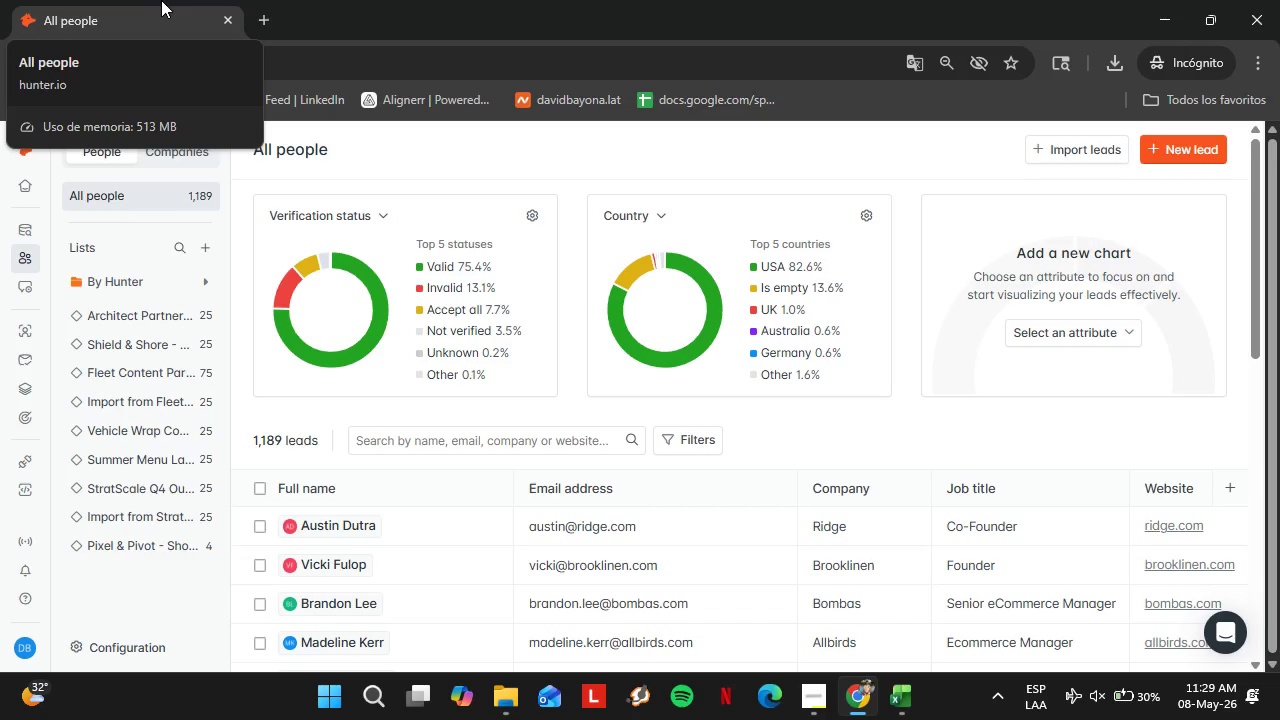 
wait(26.44)
 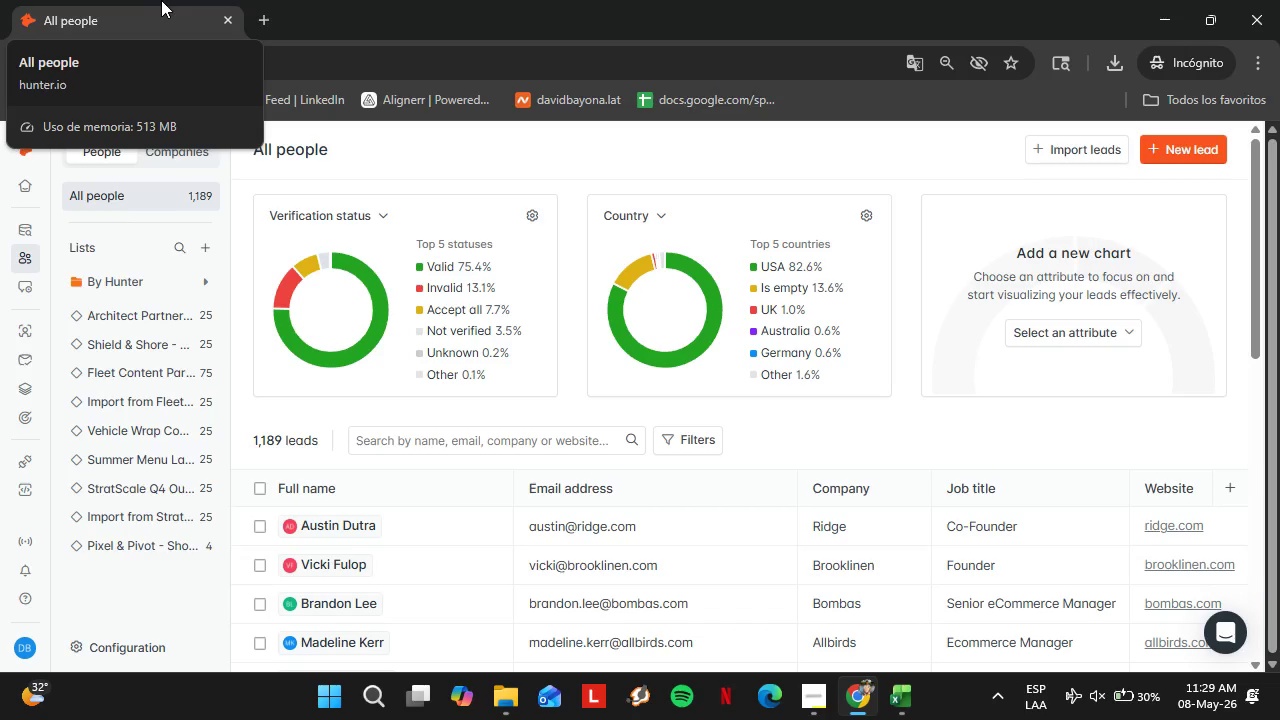 
left_click([149, 550])
 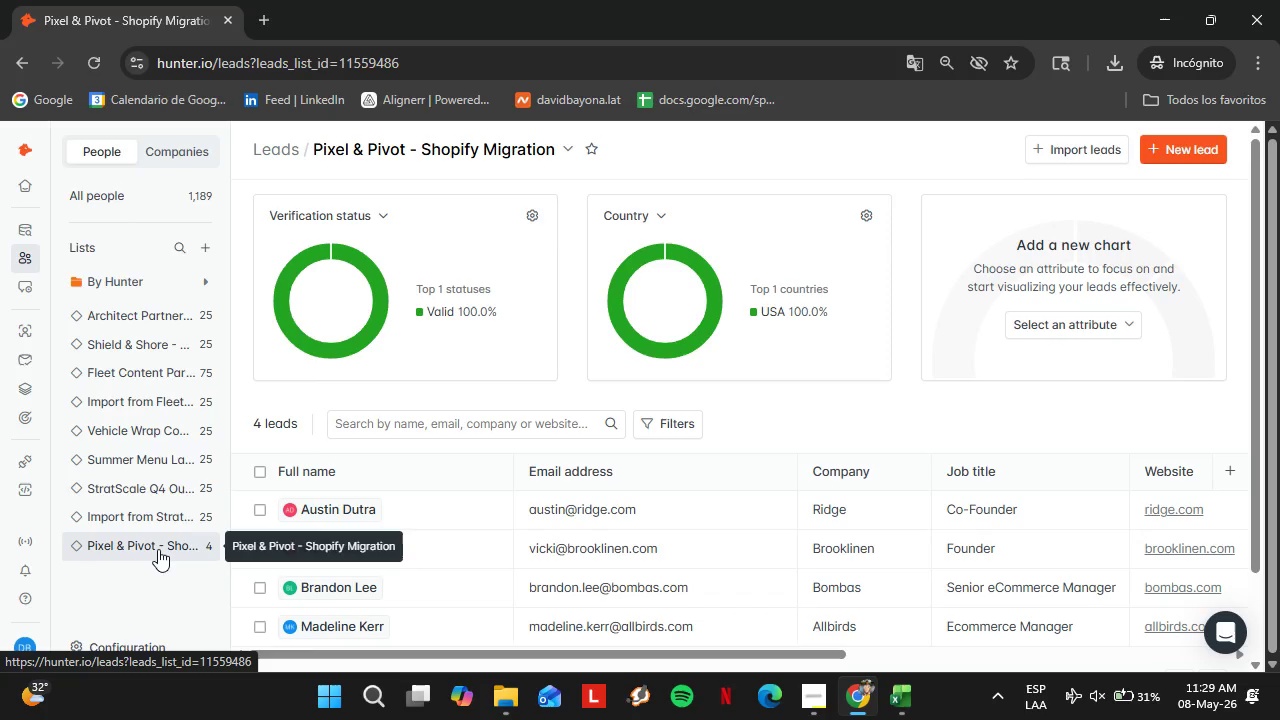 
wait(22.02)
 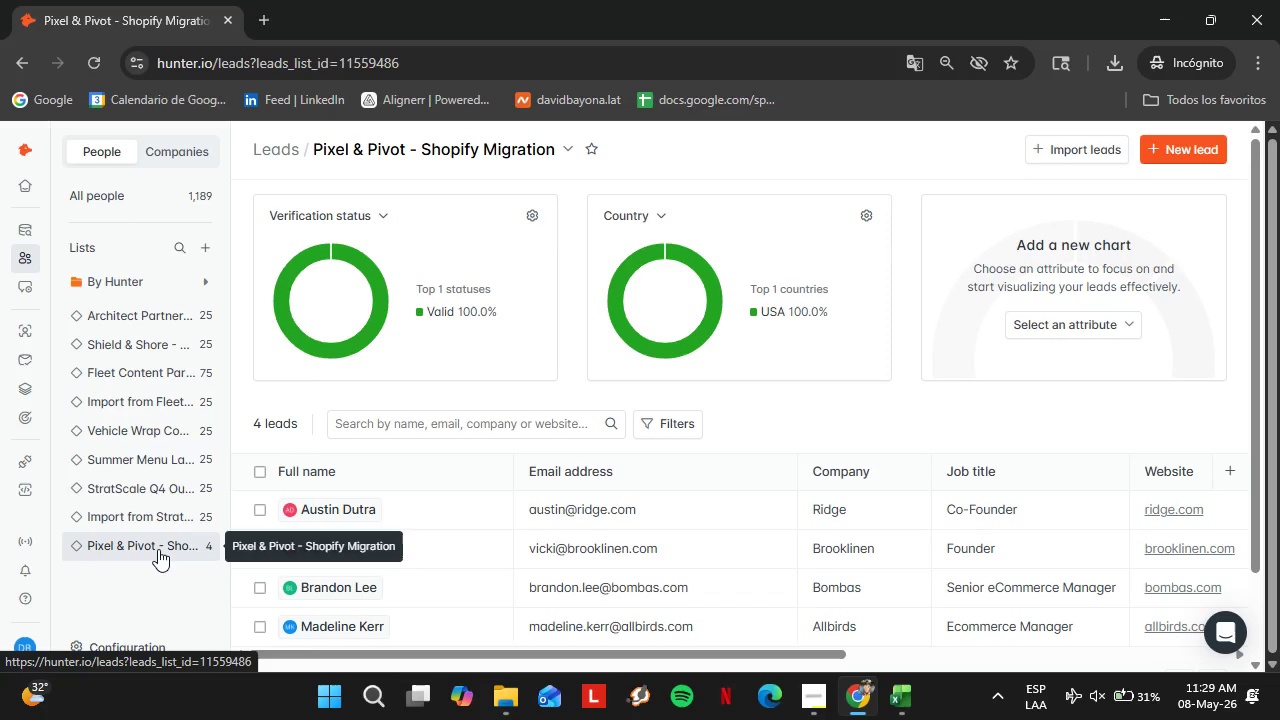 
left_click_drag(start_coordinate=[964, 507], to_coordinate=[930, 507])
 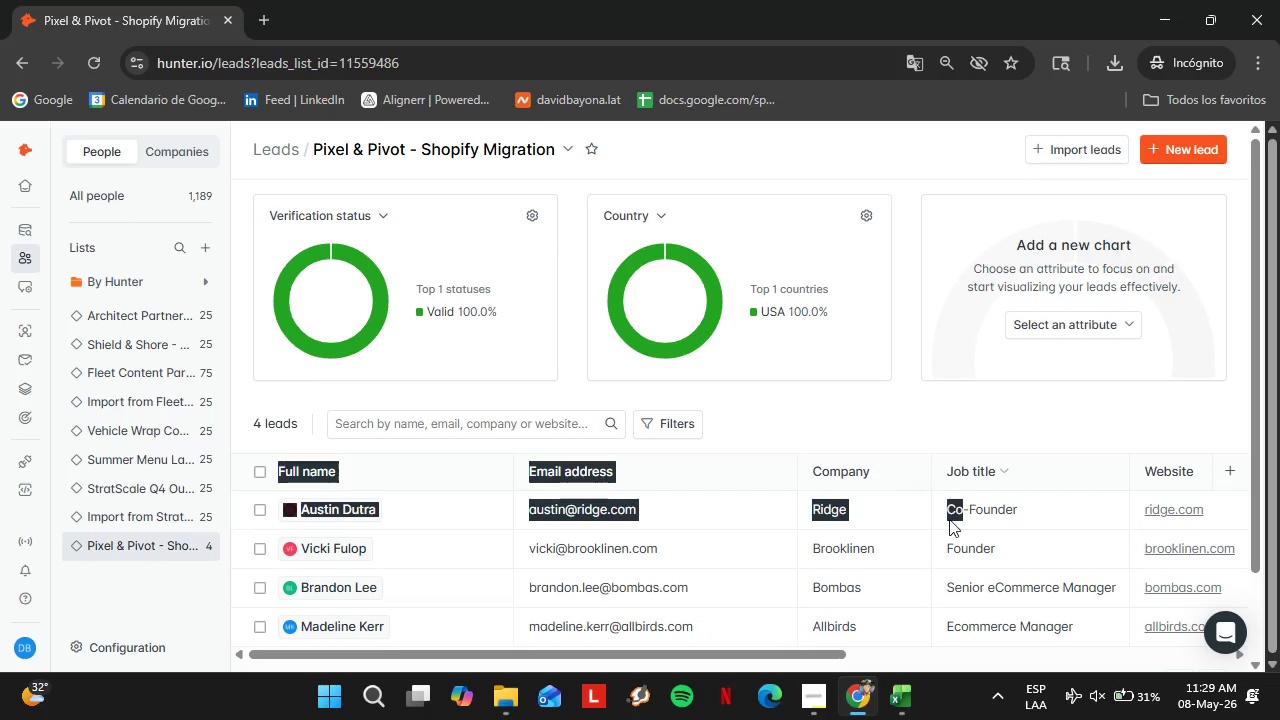 
left_click([958, 520])
 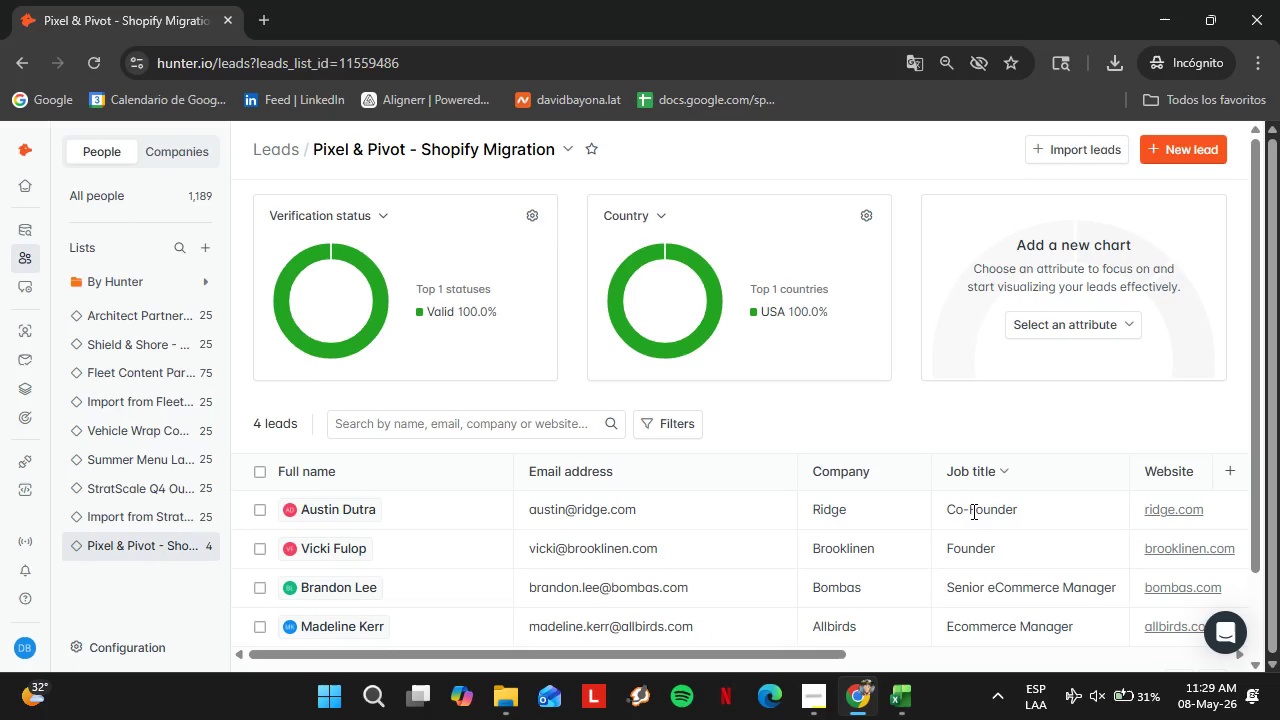 
left_click([972, 511])
 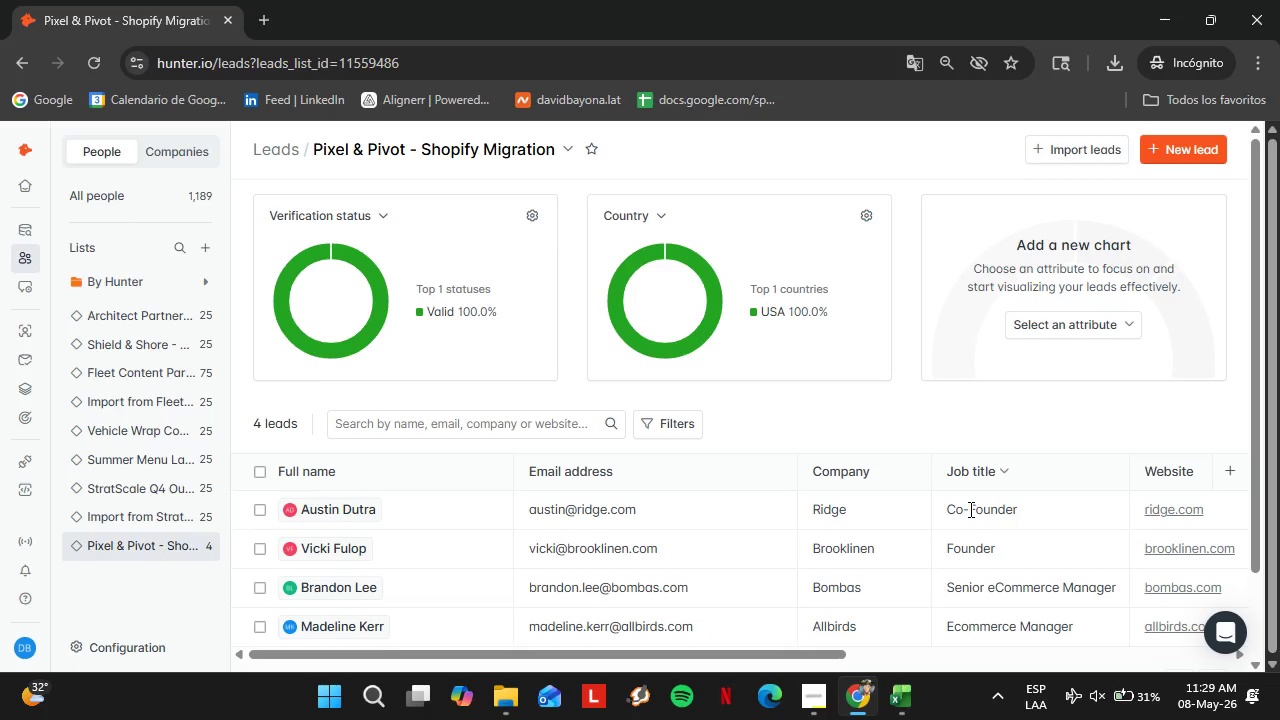 
left_click_drag(start_coordinate=[969, 509], to_coordinate=[950, 505])
 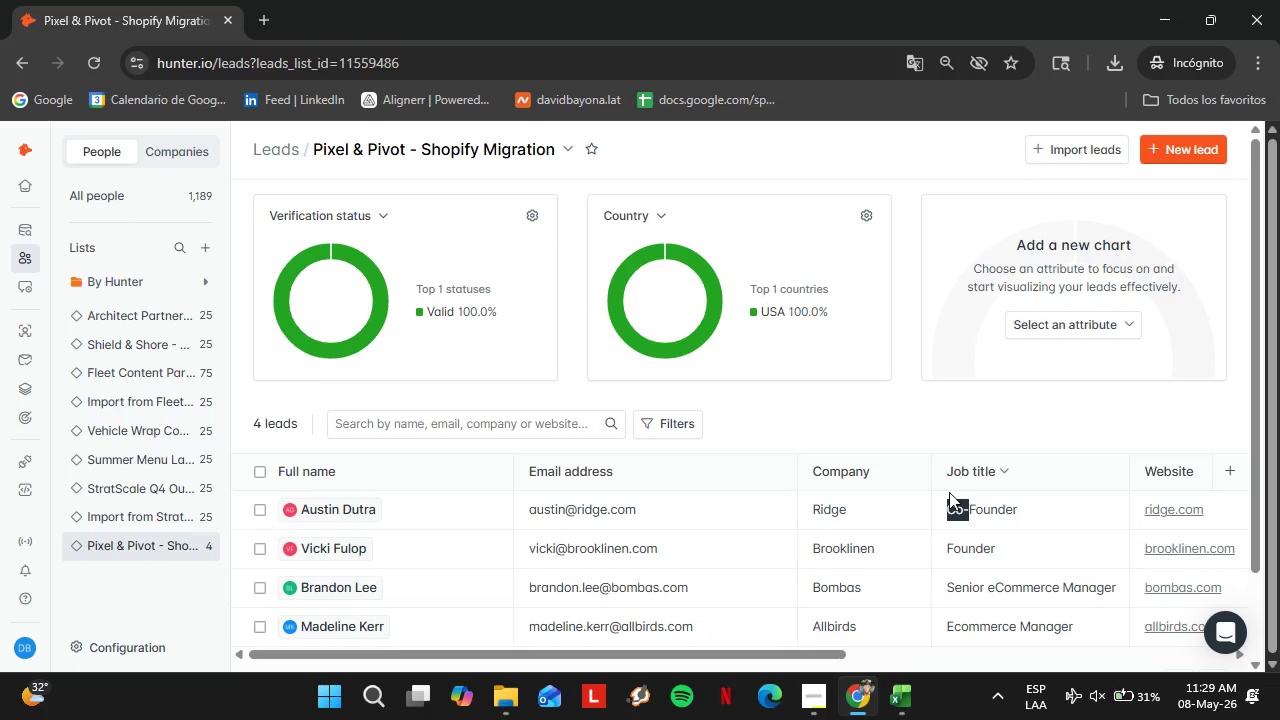 
key(Backspace)
 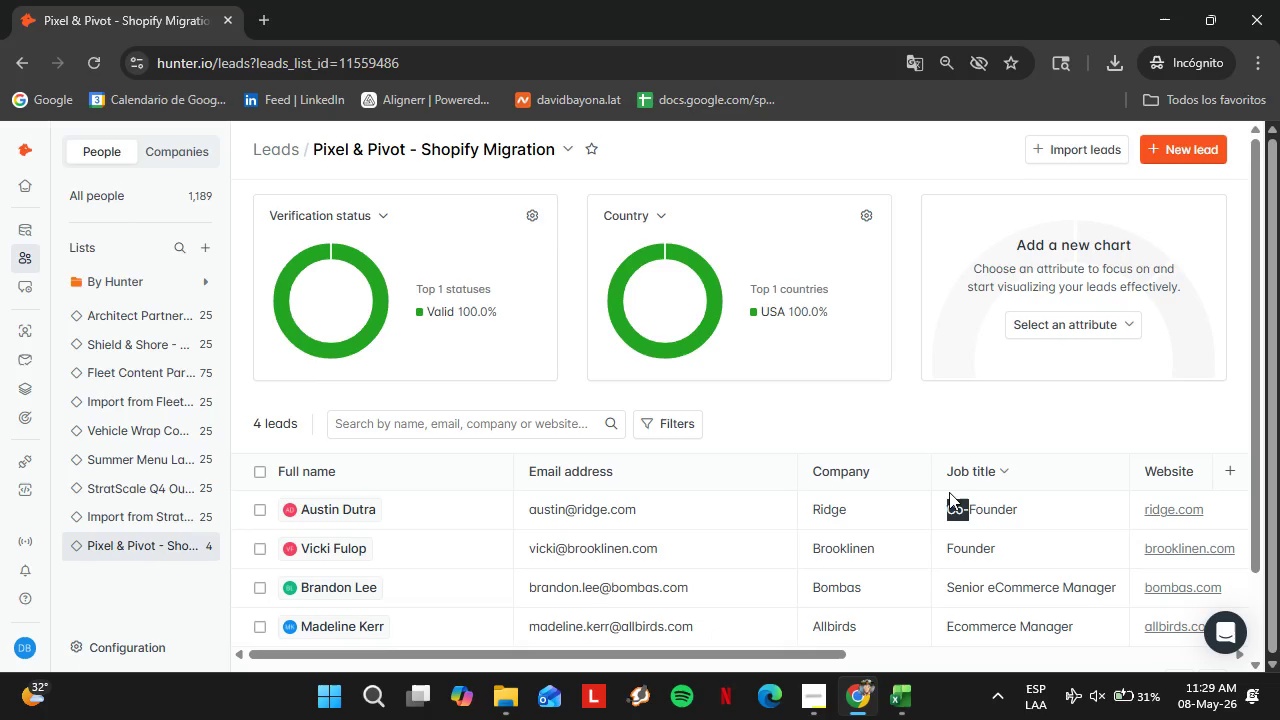 
wait(6.84)
 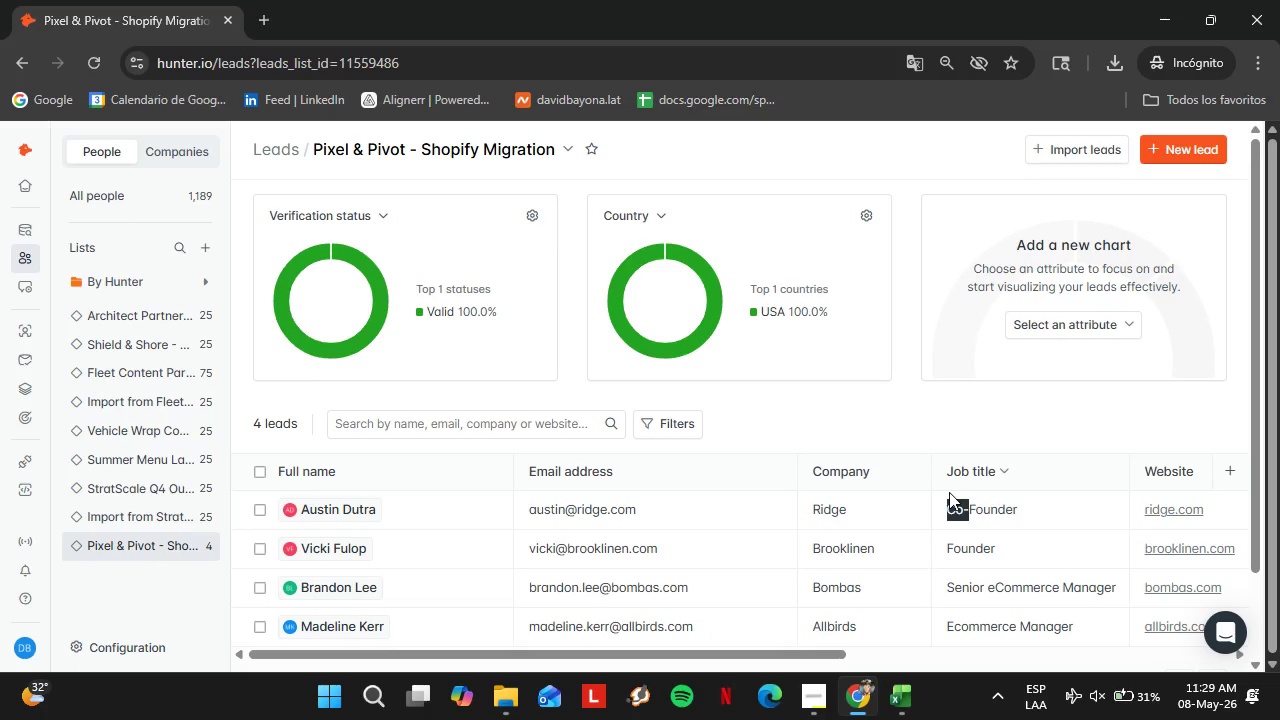 
double_click([971, 509])
 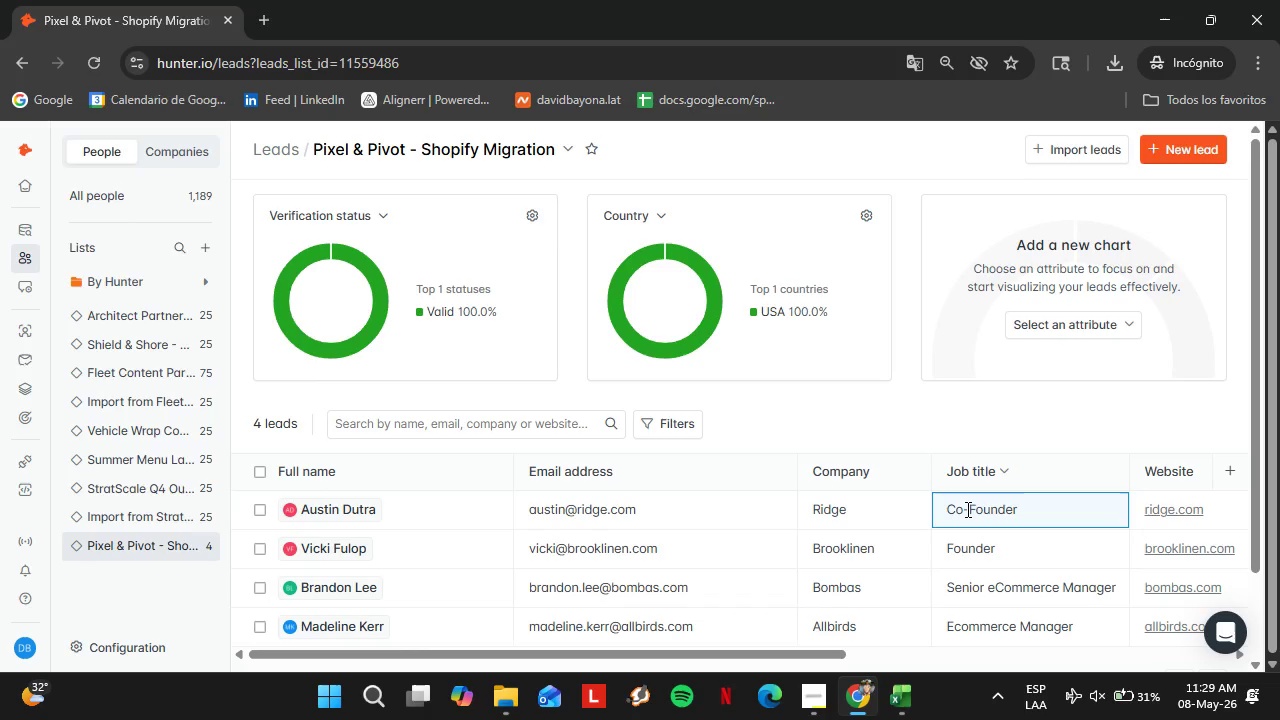 
left_click_drag(start_coordinate=[966, 509], to_coordinate=[938, 511])
 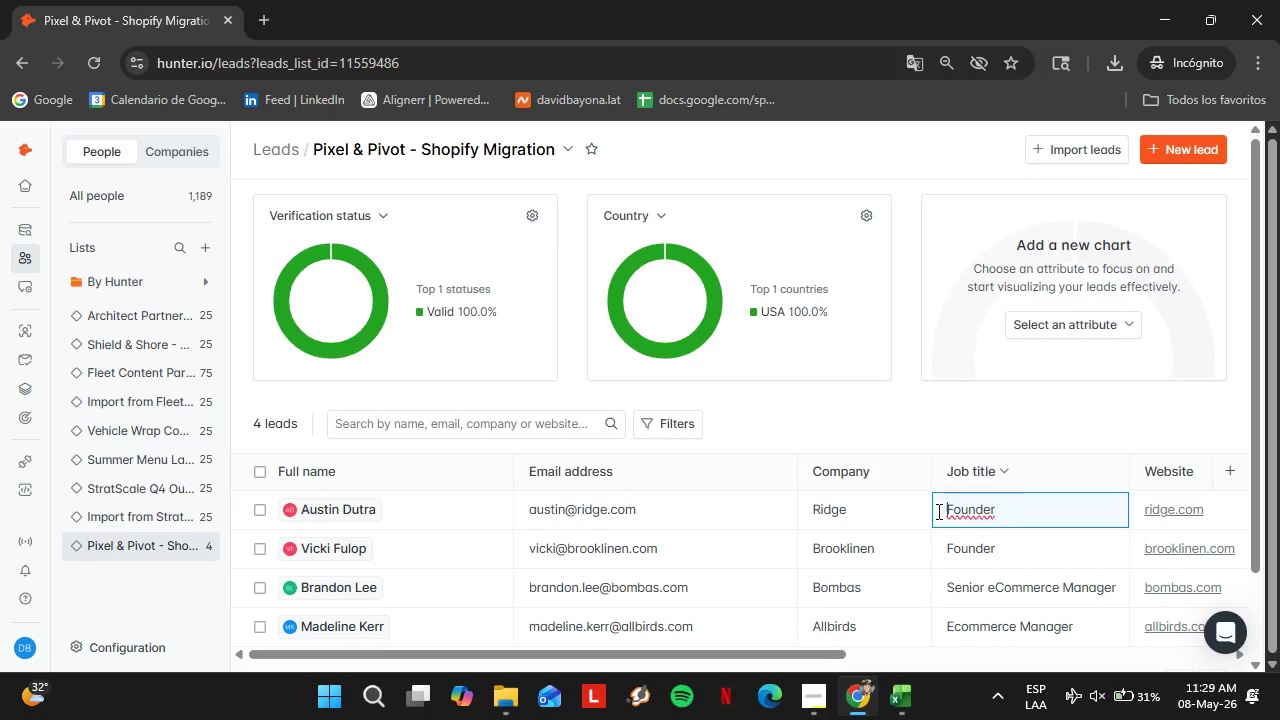 
key(Backspace)
 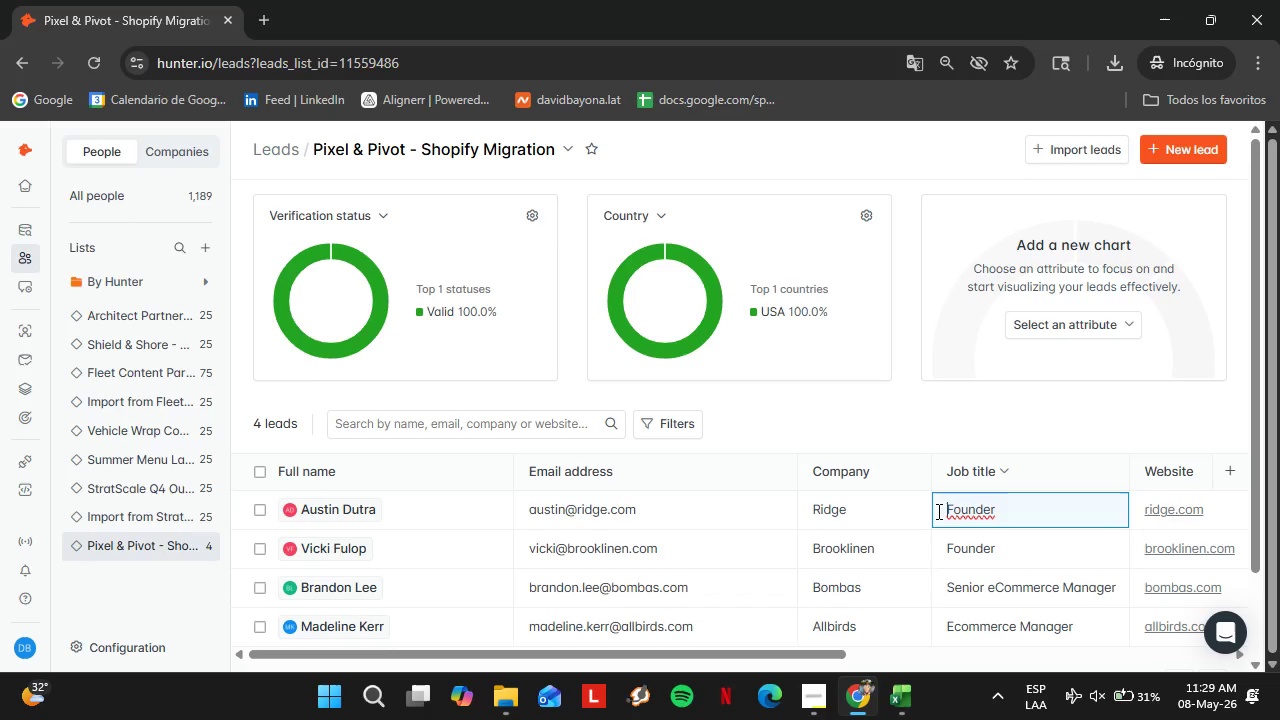 
key(Enter)
 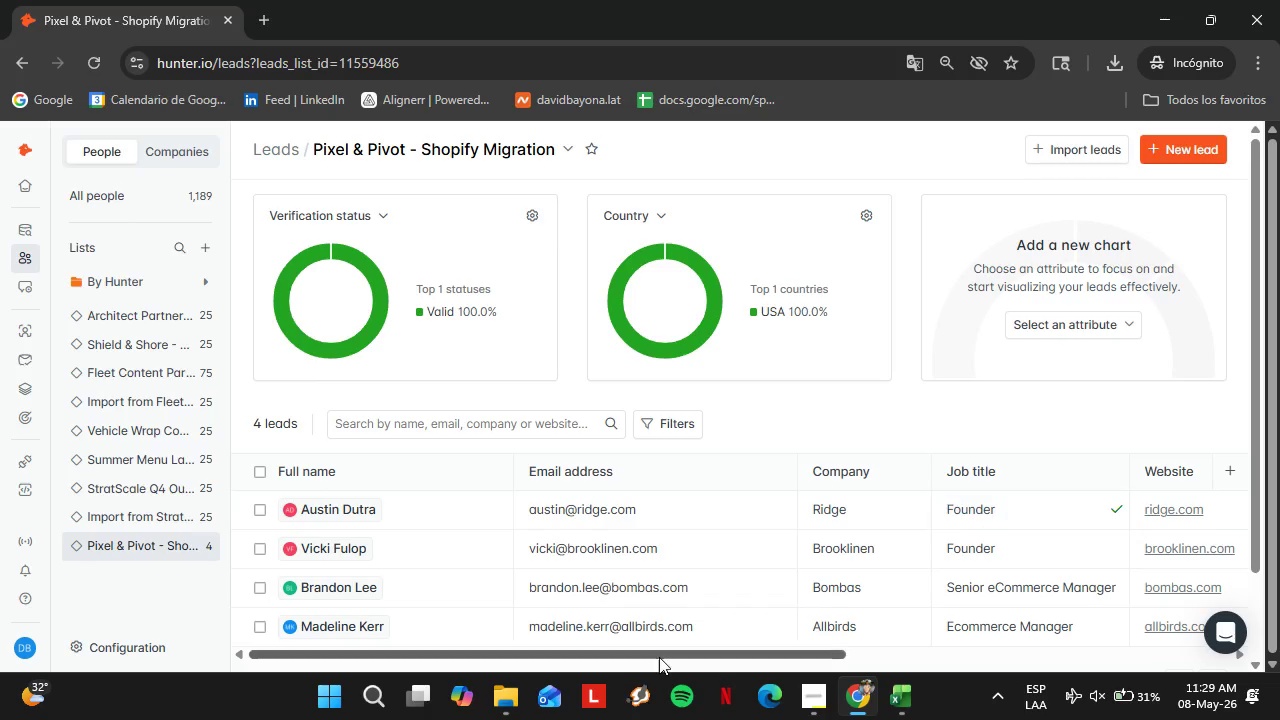 
left_click_drag(start_coordinate=[657, 657], to_coordinate=[625, 600])
 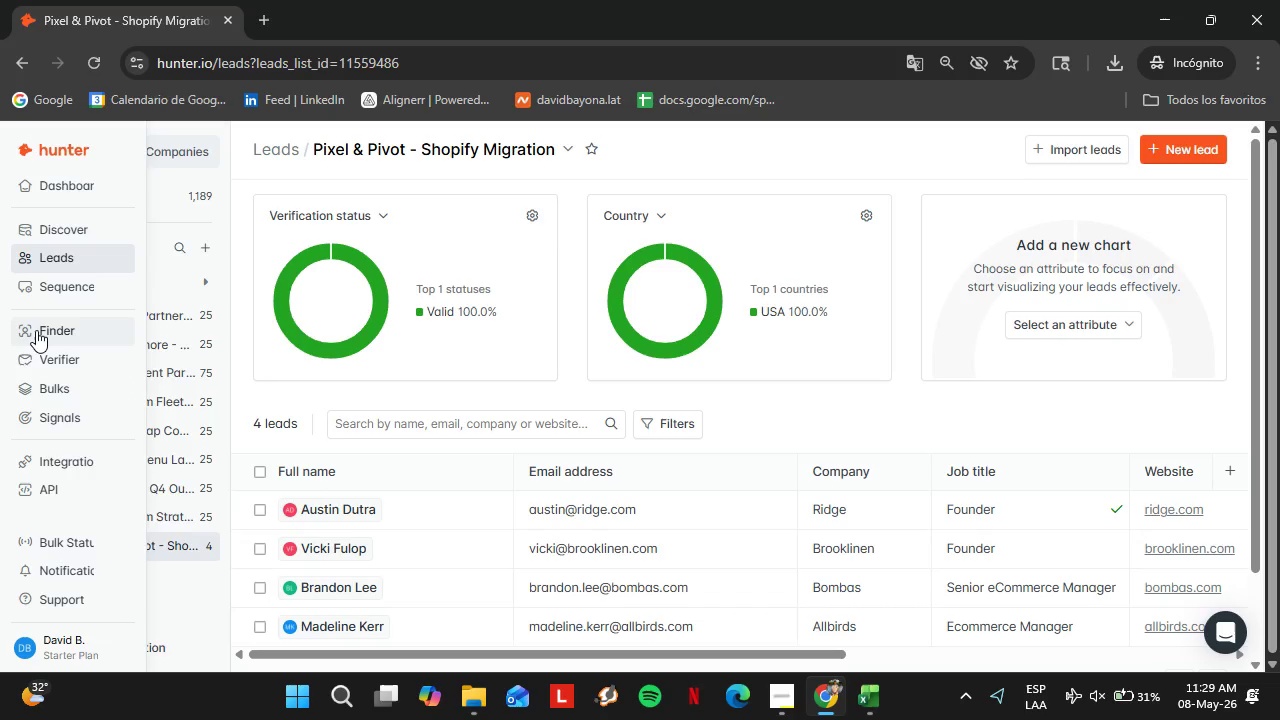 
left_click([36, 330])
 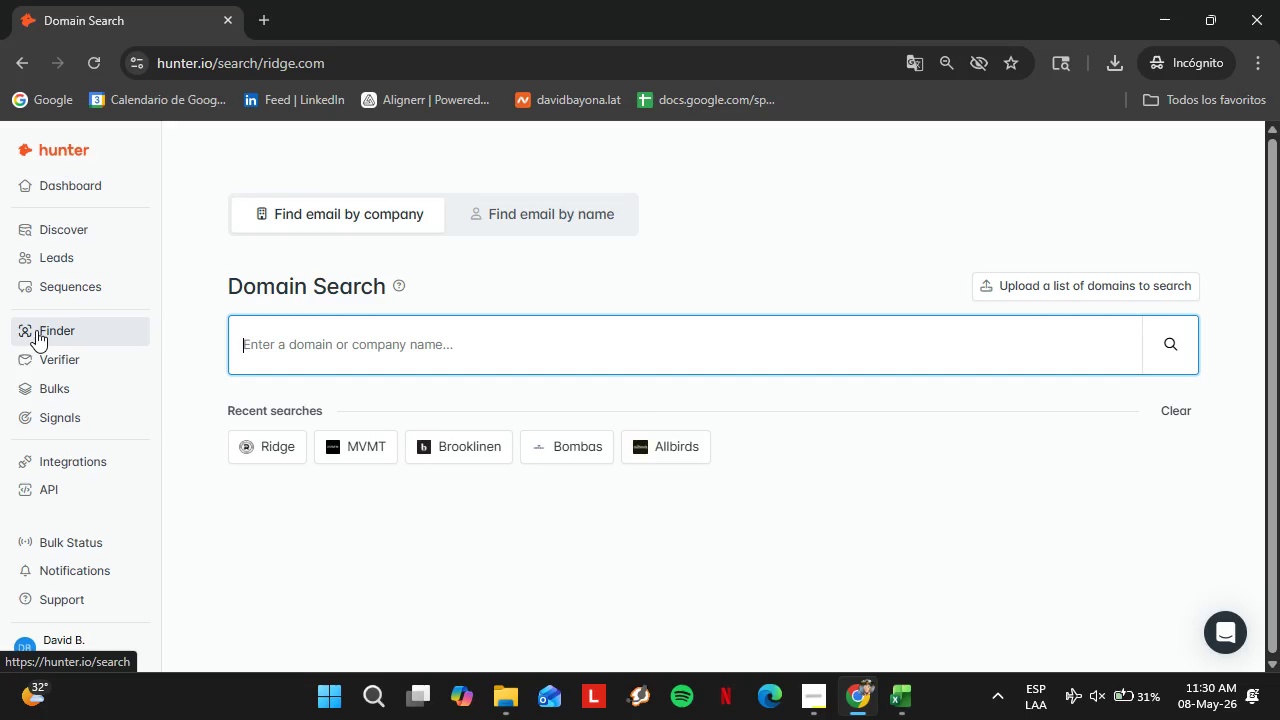 
wait(14.53)
 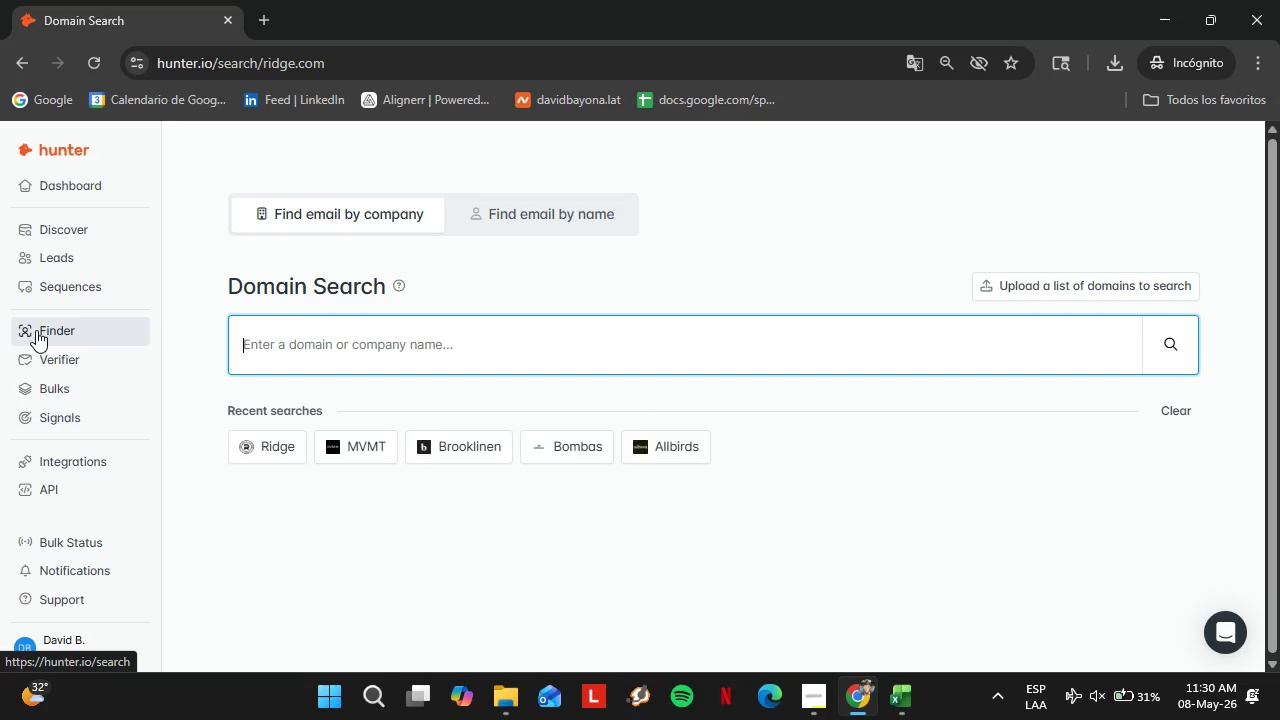 
type(hexclad.com)
 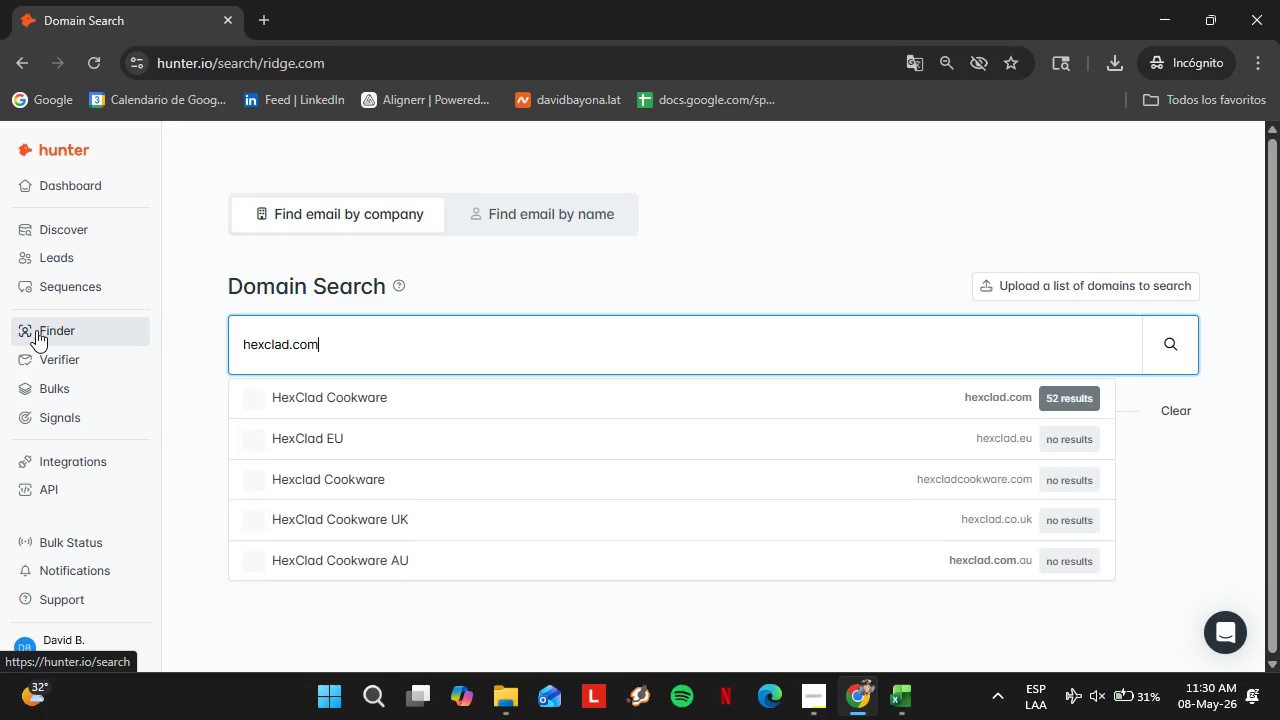 
key(Enter)
 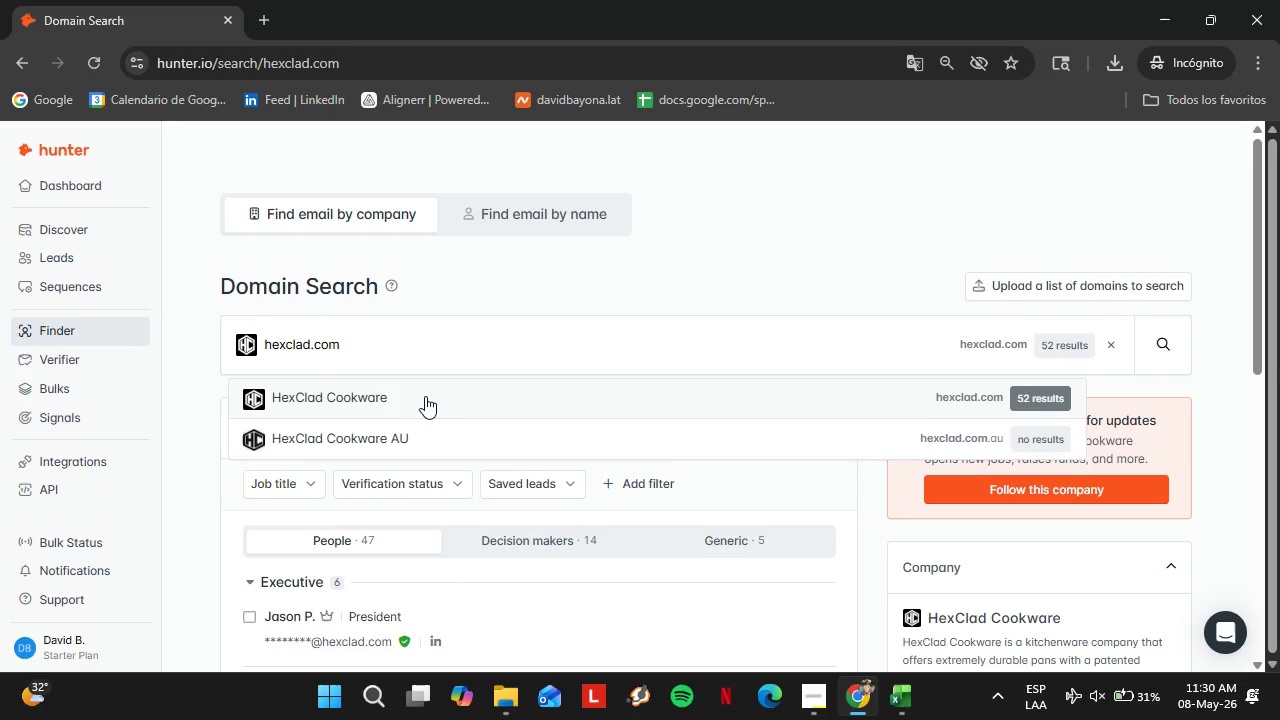 
left_click([425, 396])
 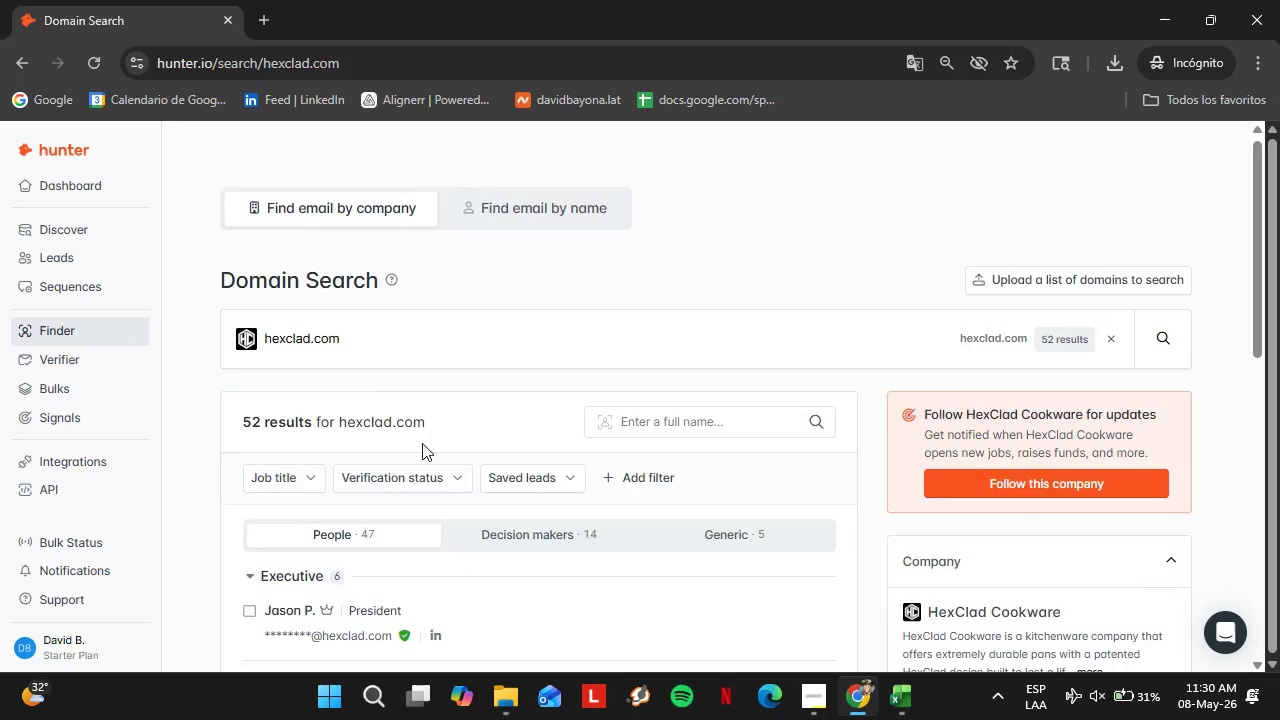 
scroll: coordinate [422, 443], scroll_direction: down, amount: 2.0
 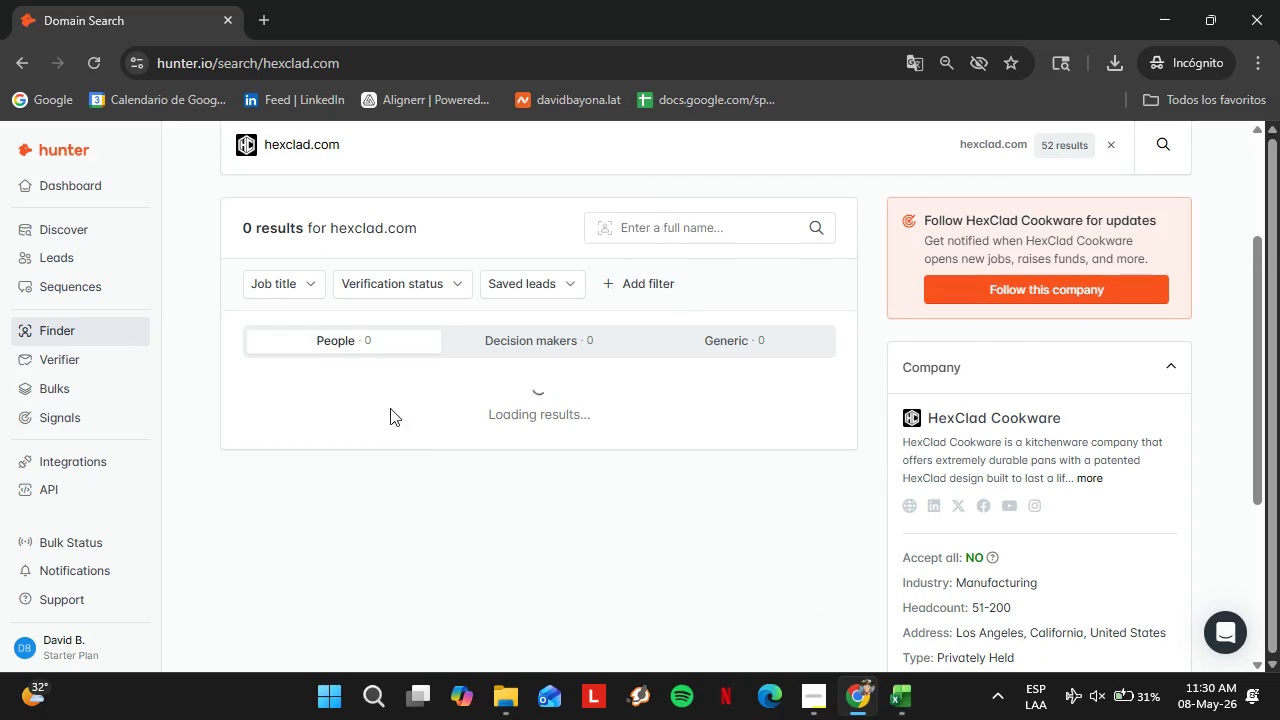 
left_click([296, 282])
 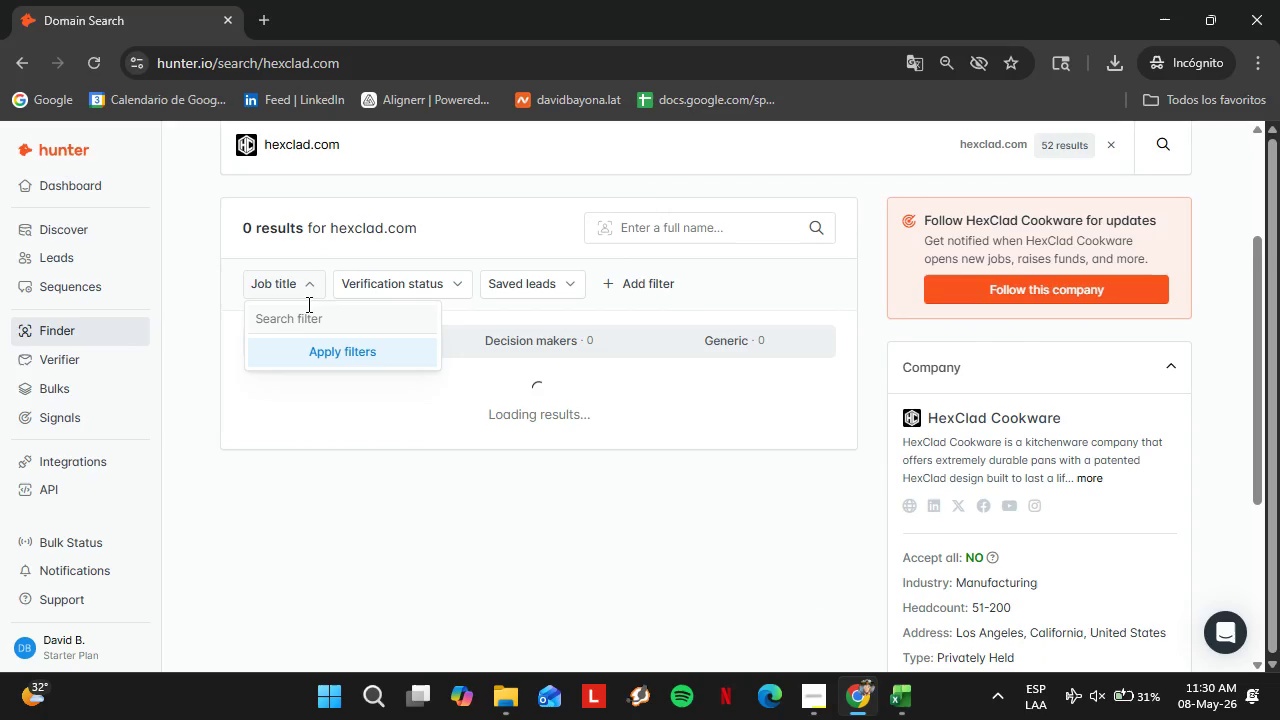 
left_click([307, 304])
 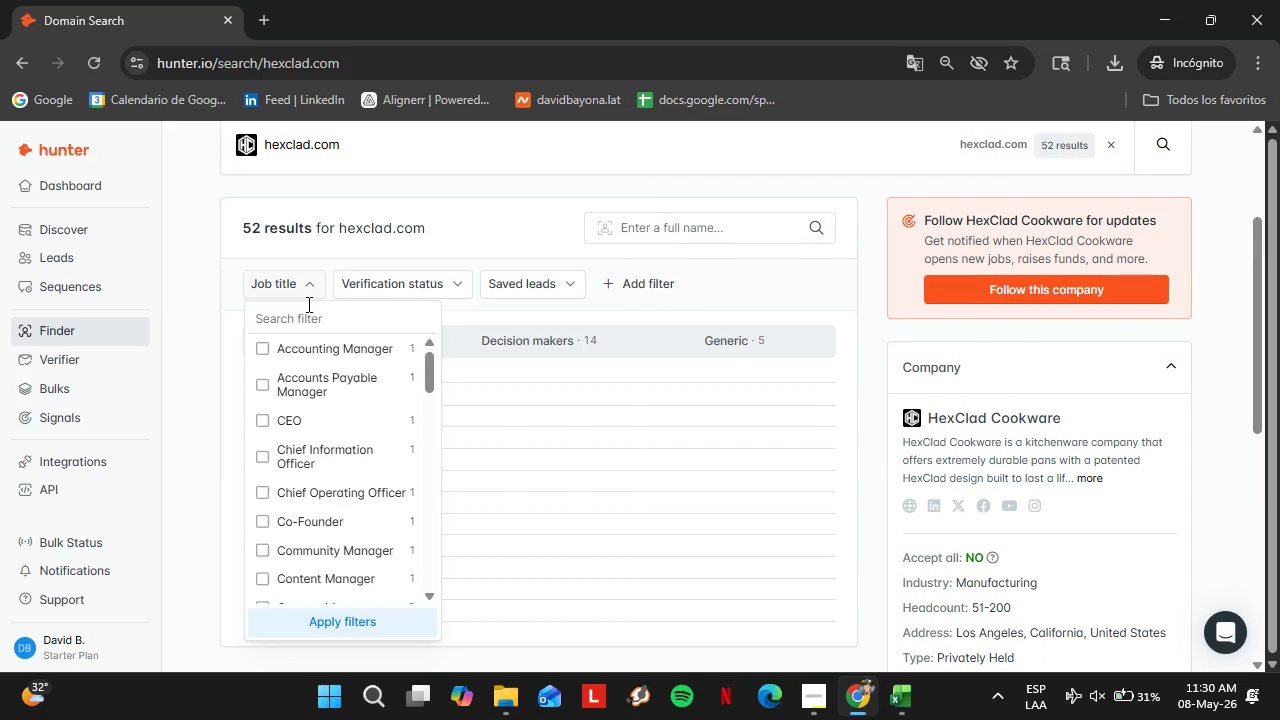 
type(ecomm)
 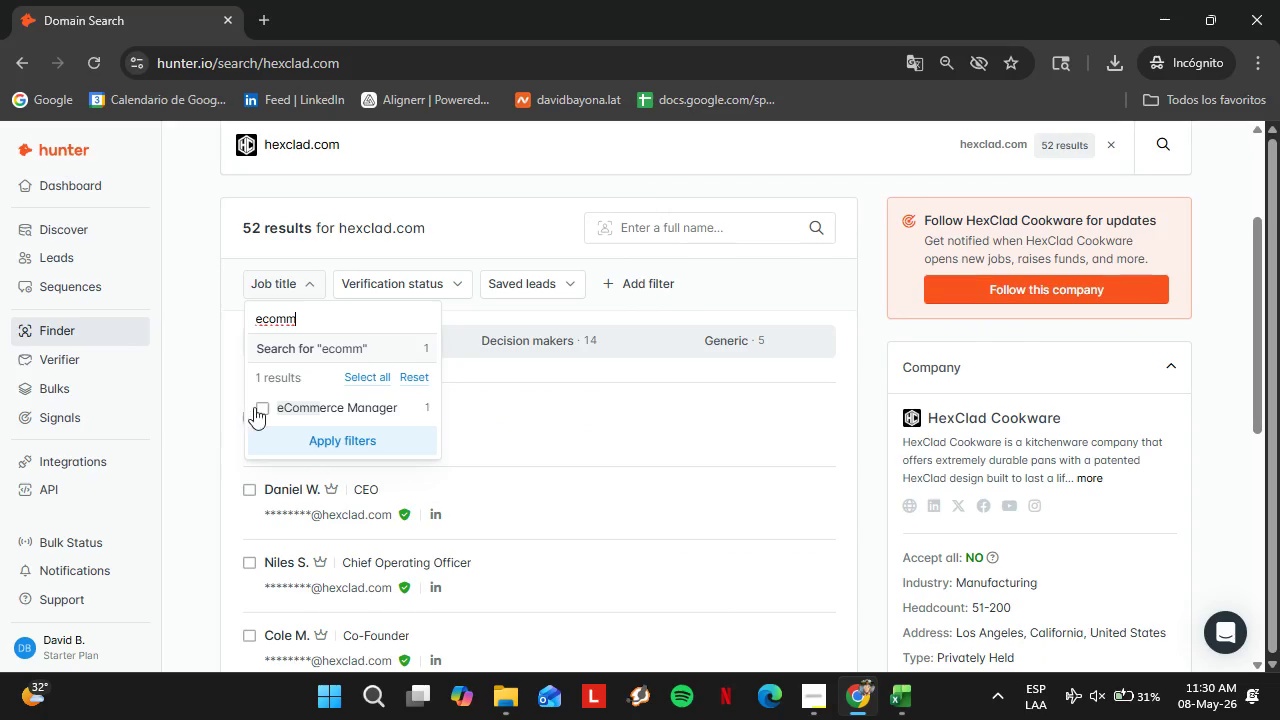 
left_click([261, 401])
 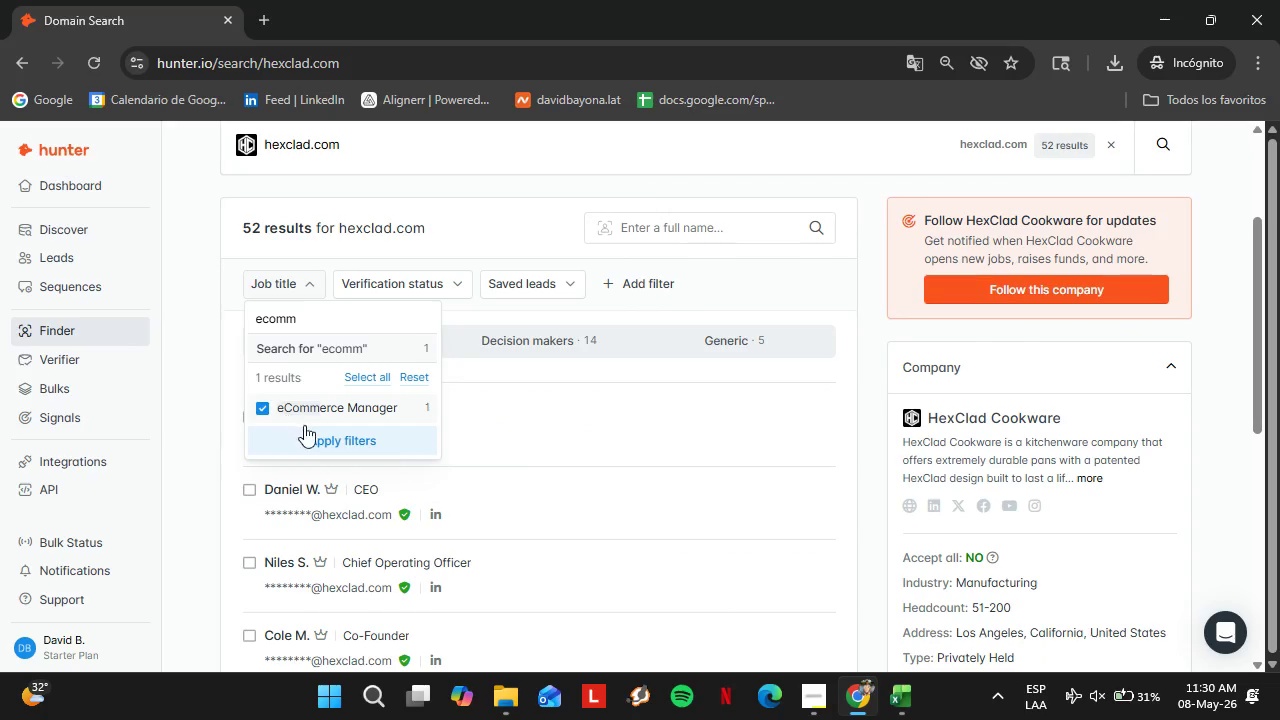 
left_click([327, 445])
 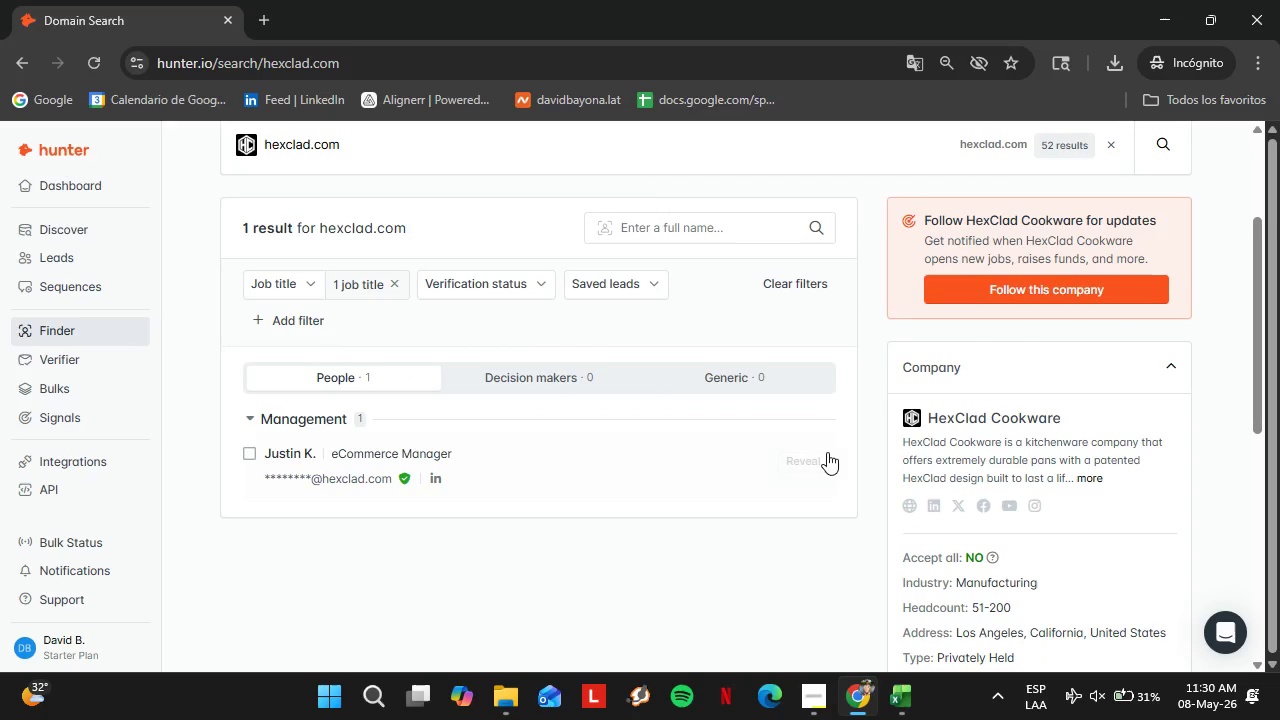 
left_click([815, 462])
 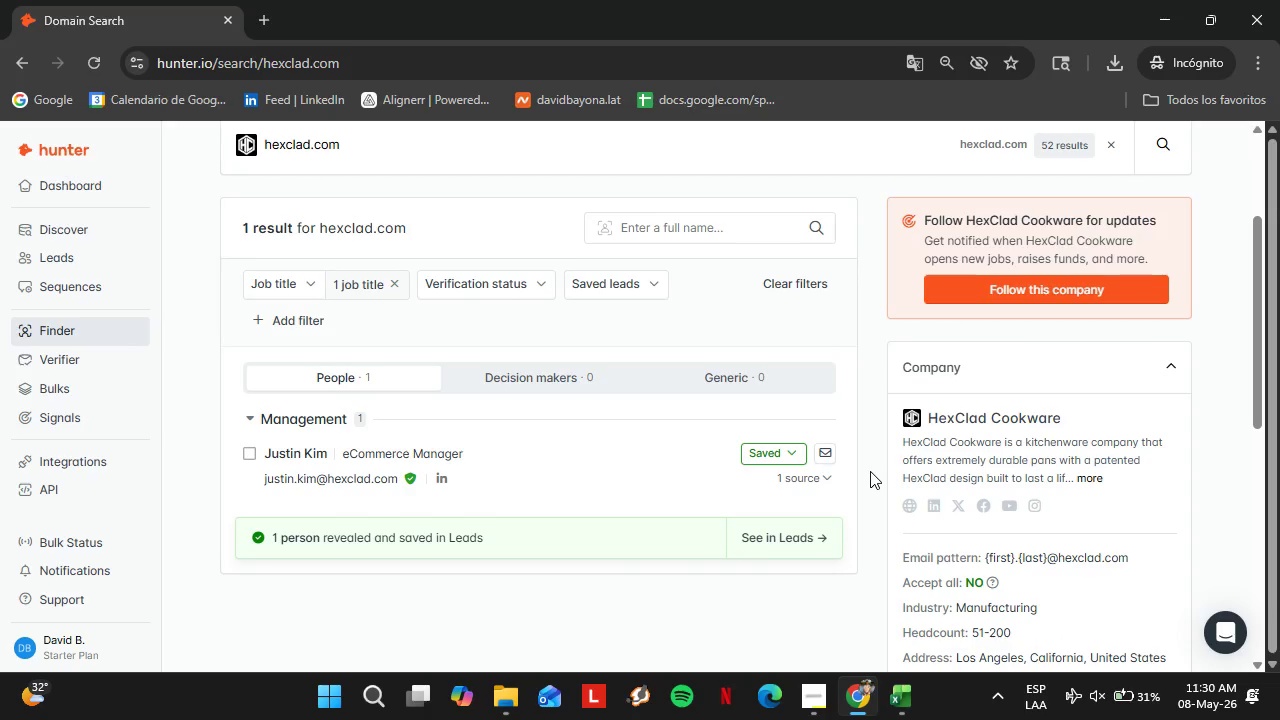 
wait(7.47)
 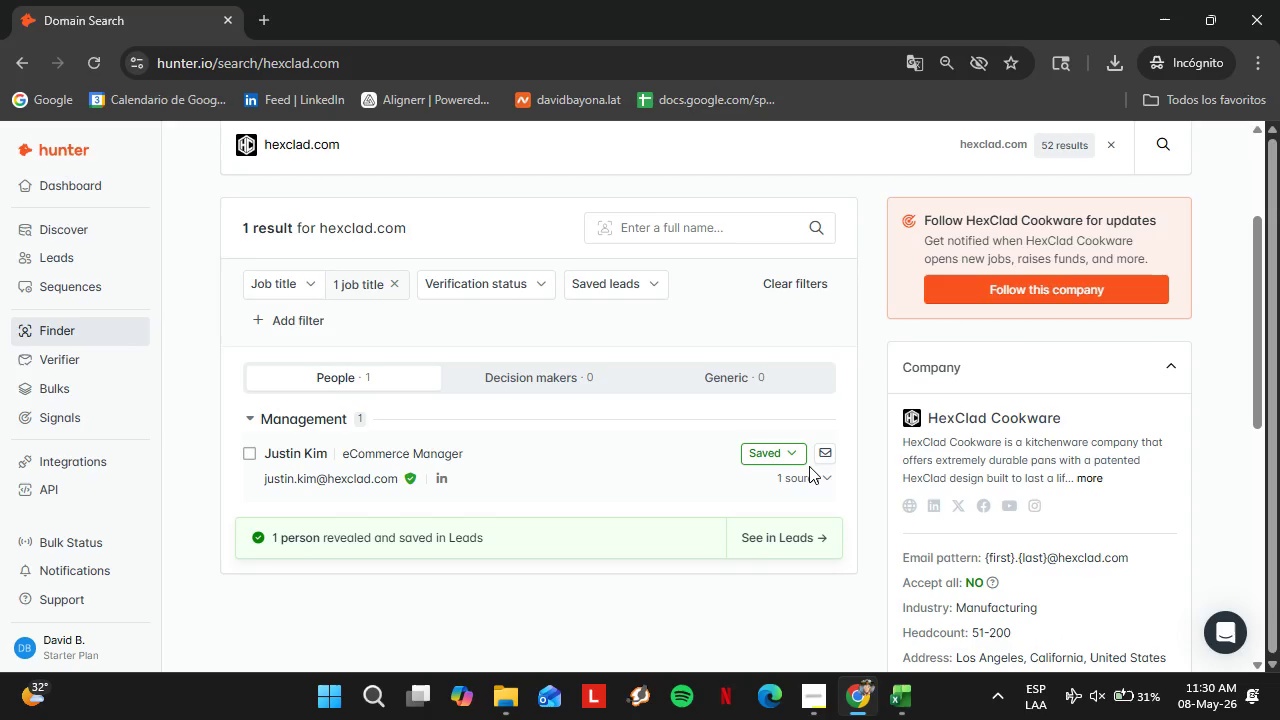 
left_click([782, 453])
 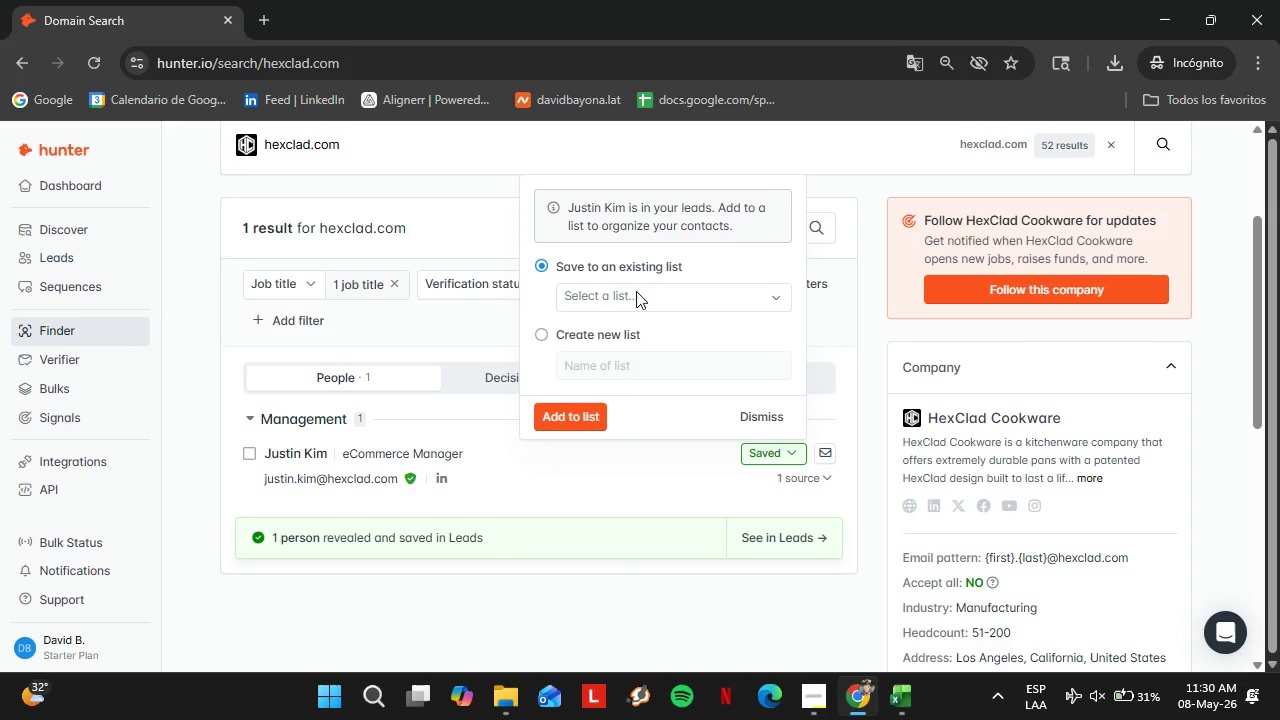 
left_click([636, 291])
 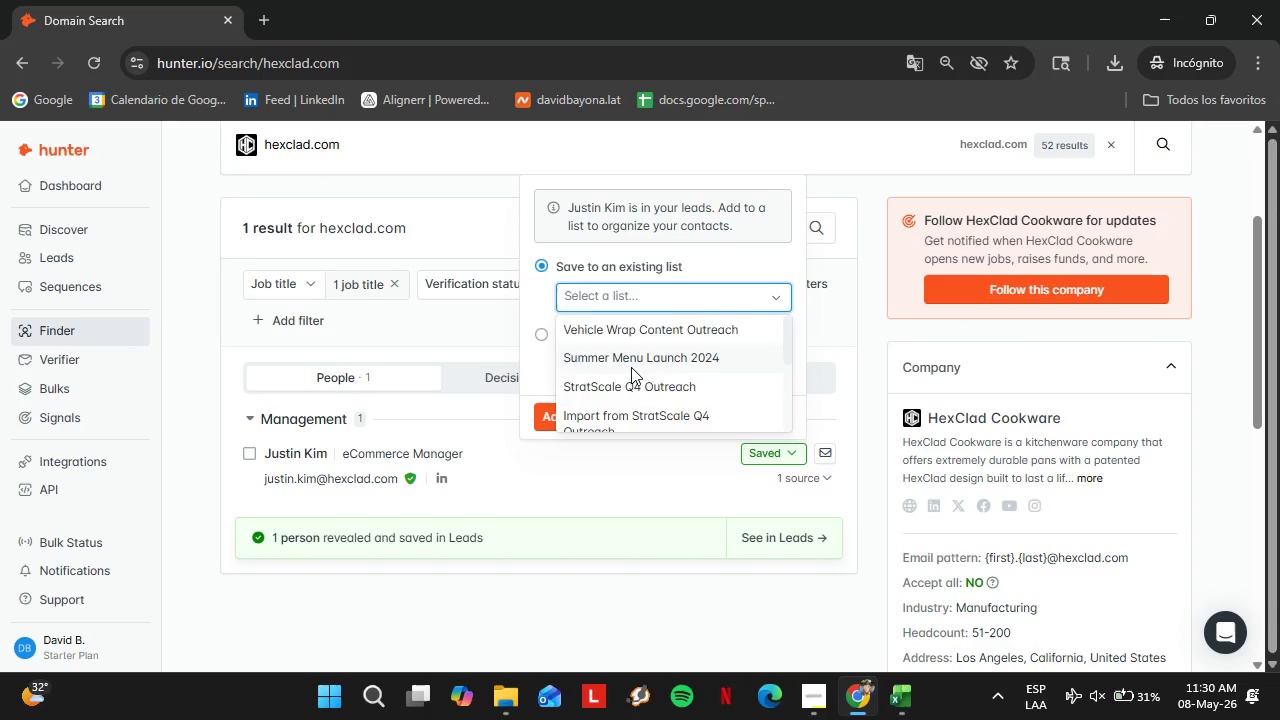 
scroll: coordinate [670, 366], scroll_direction: down, amount: 4.0
 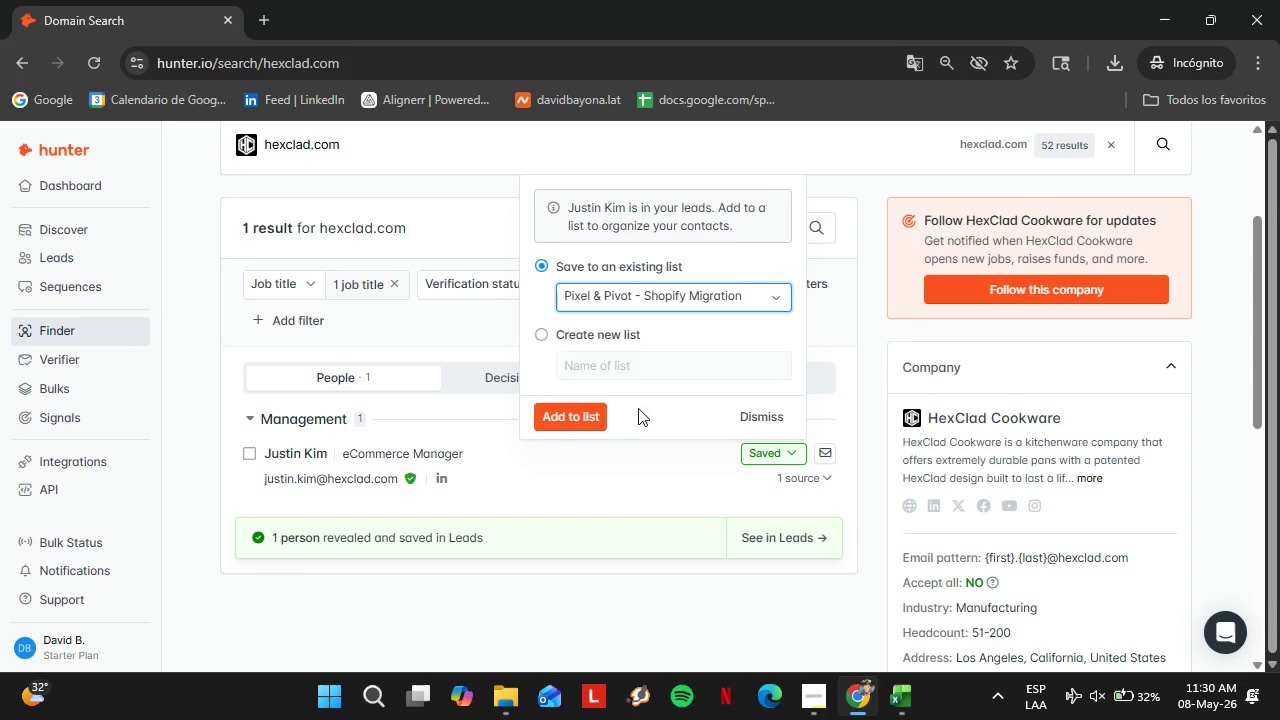 
double_click([560, 422])
 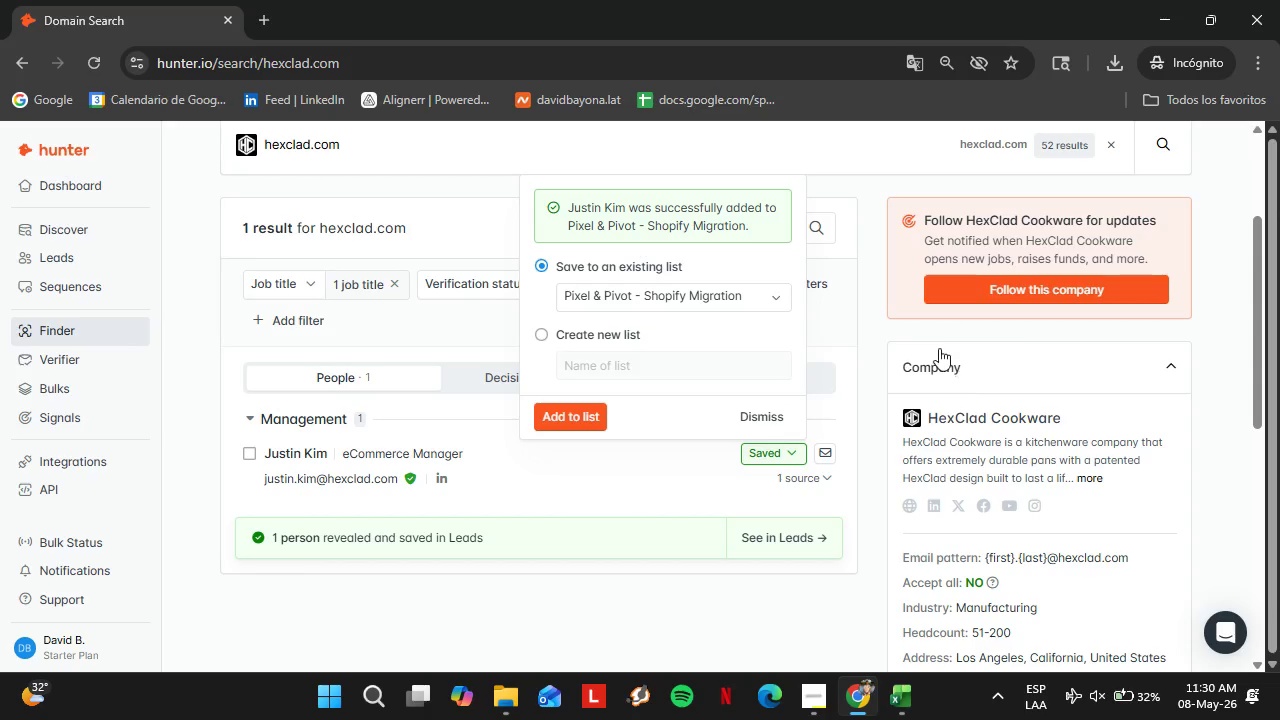 
left_click([759, 411])
 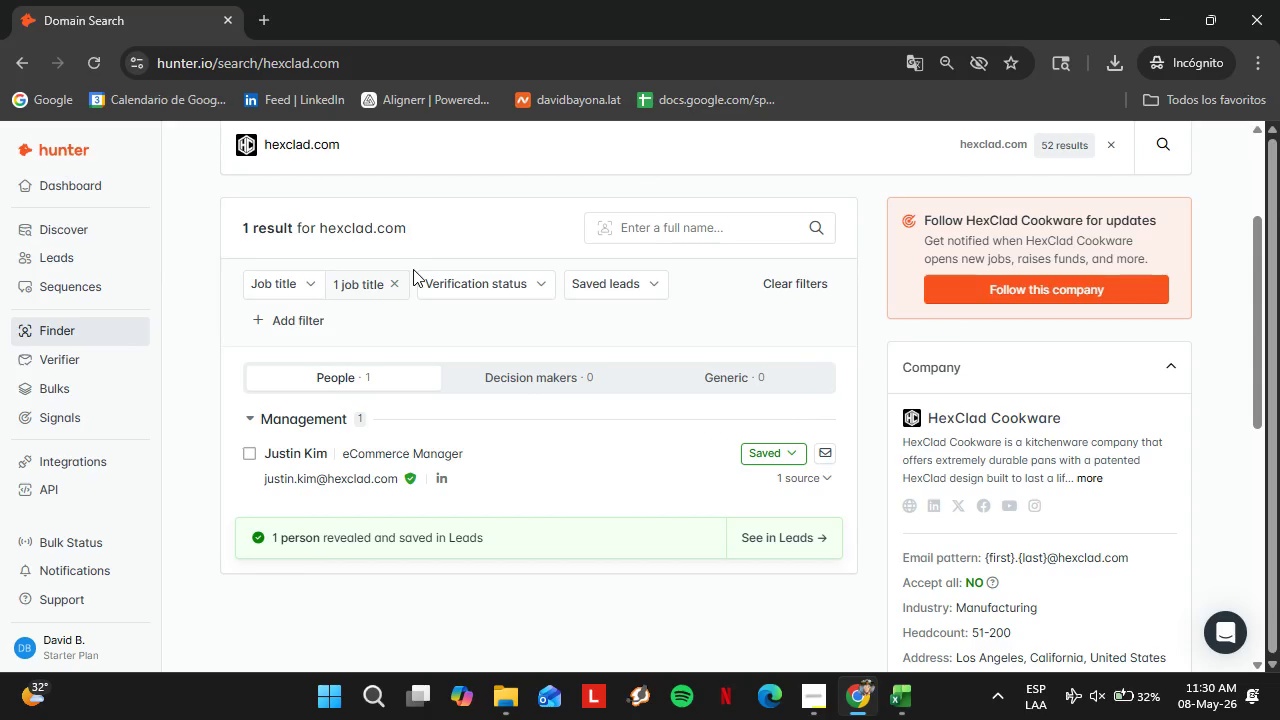 
scroll: coordinate [399, 266], scroll_direction: up, amount: 2.0
 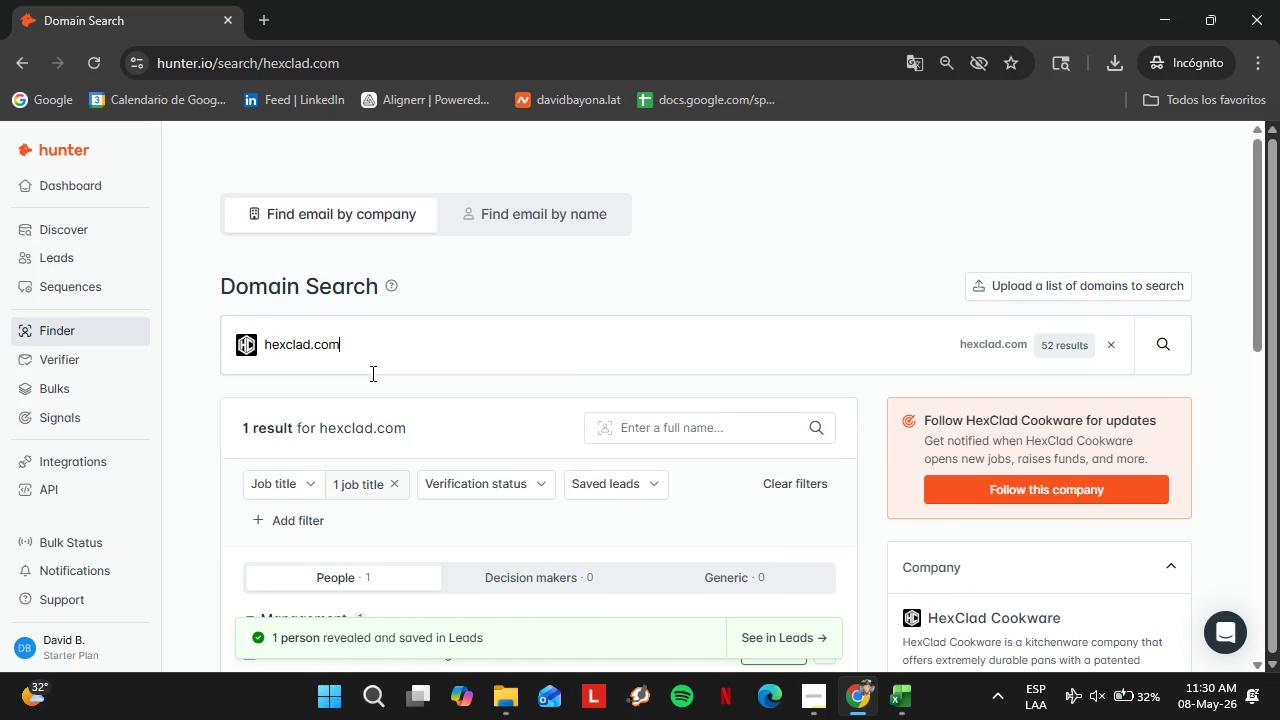 
double_click([371, 373])
 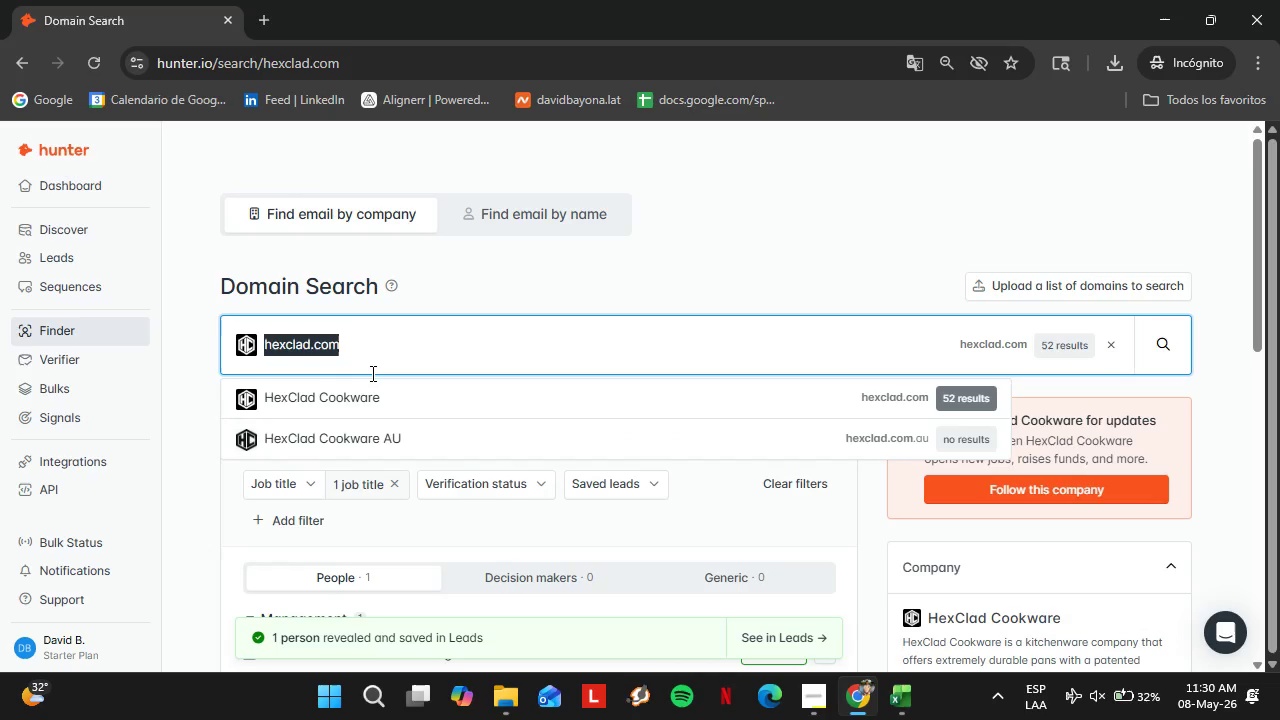 
triple_click([371, 373])
 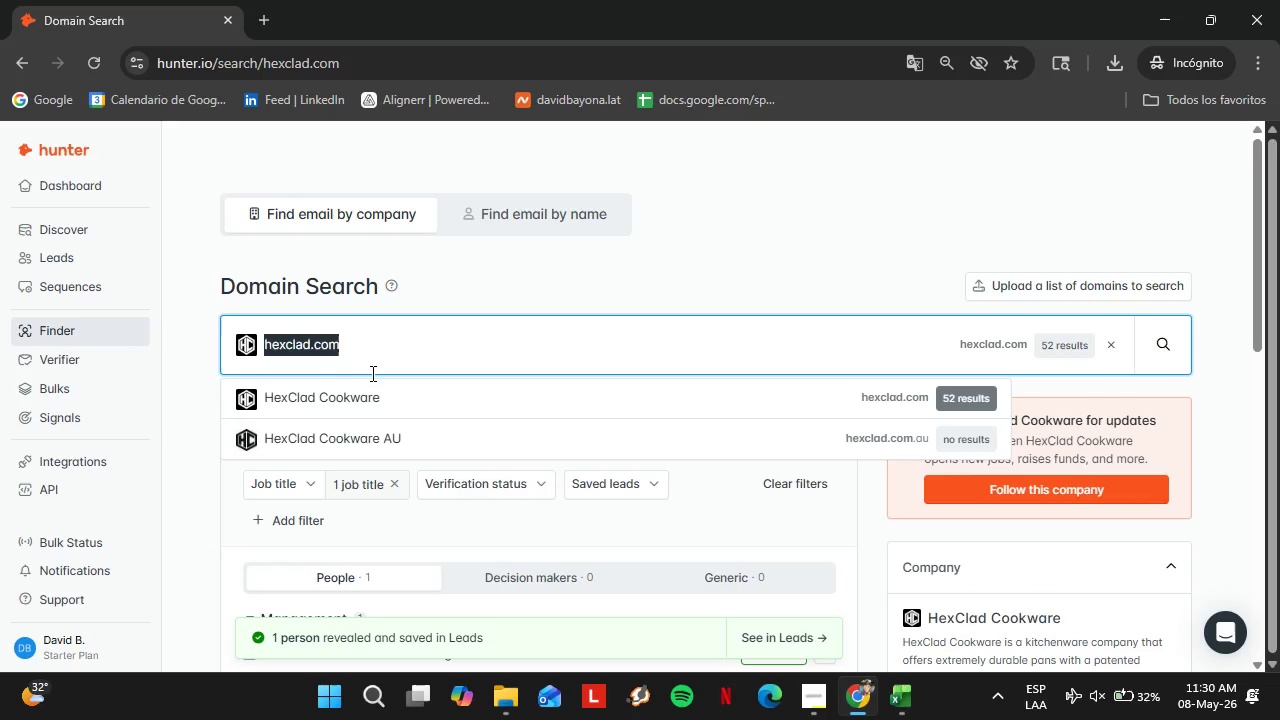 
type(burrow.com)
 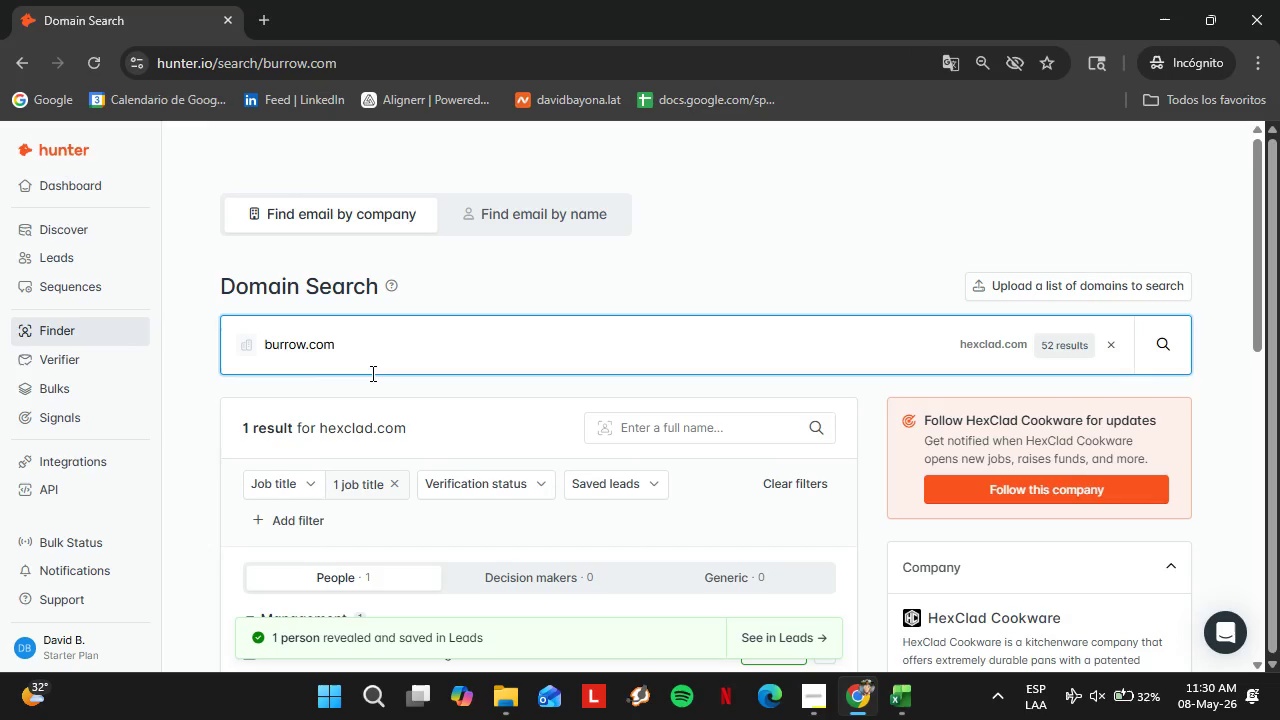 
key(Enter)
 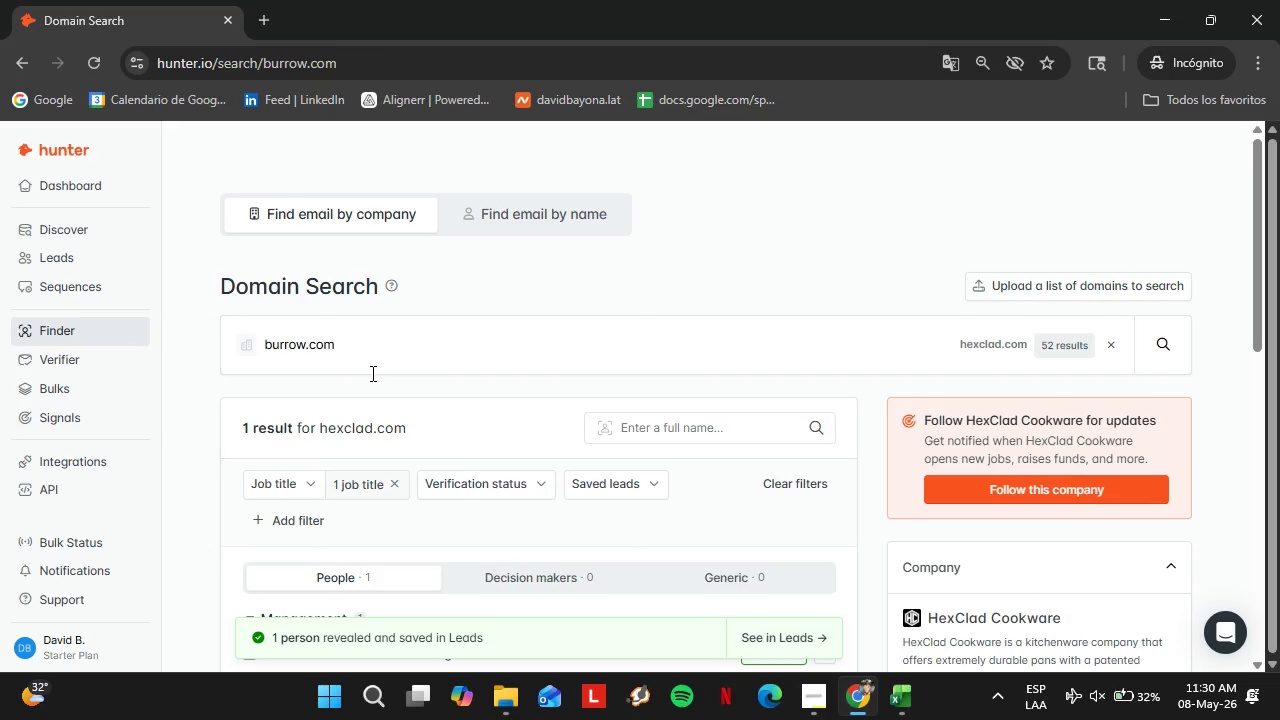 
scroll: coordinate [348, 369], scroll_direction: down, amount: 3.0
 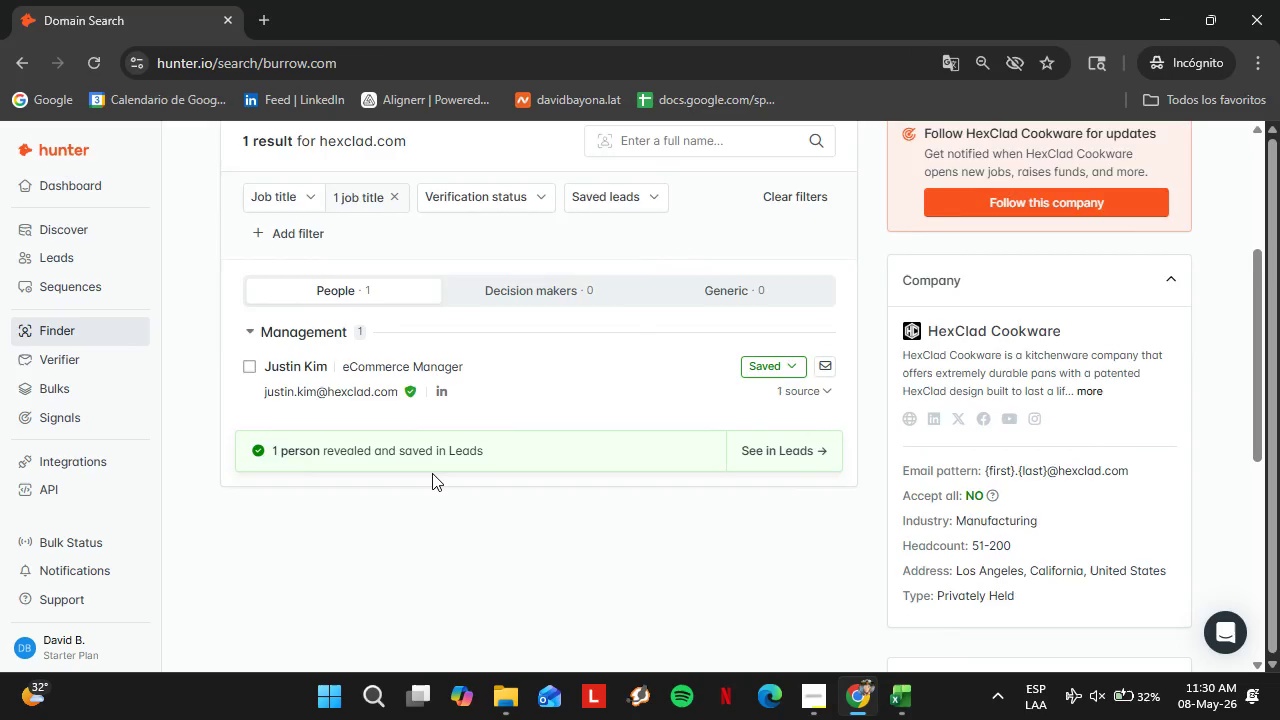 
scroll: coordinate [432, 473], scroll_direction: up, amount: 3.0
 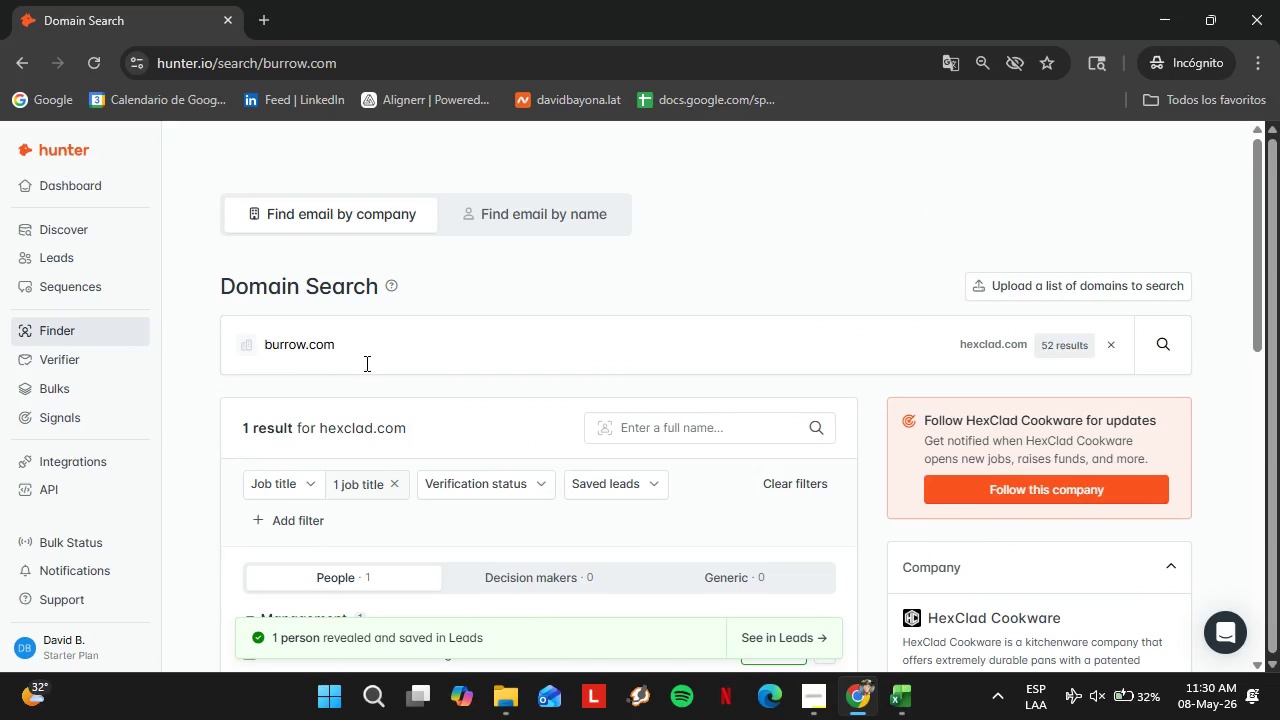 
left_click([365, 363])
 